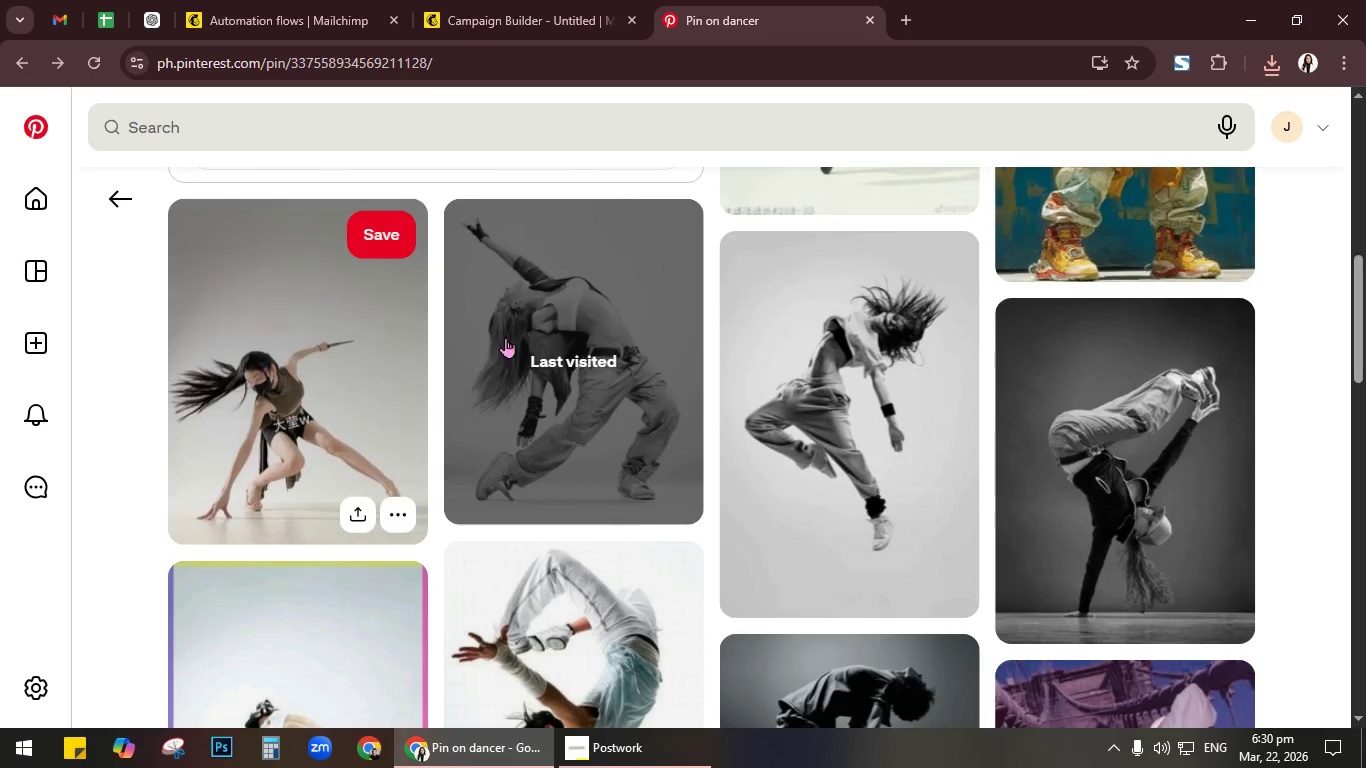 
scroll: coordinate [659, 394], scroll_direction: none, amount: 0.0
 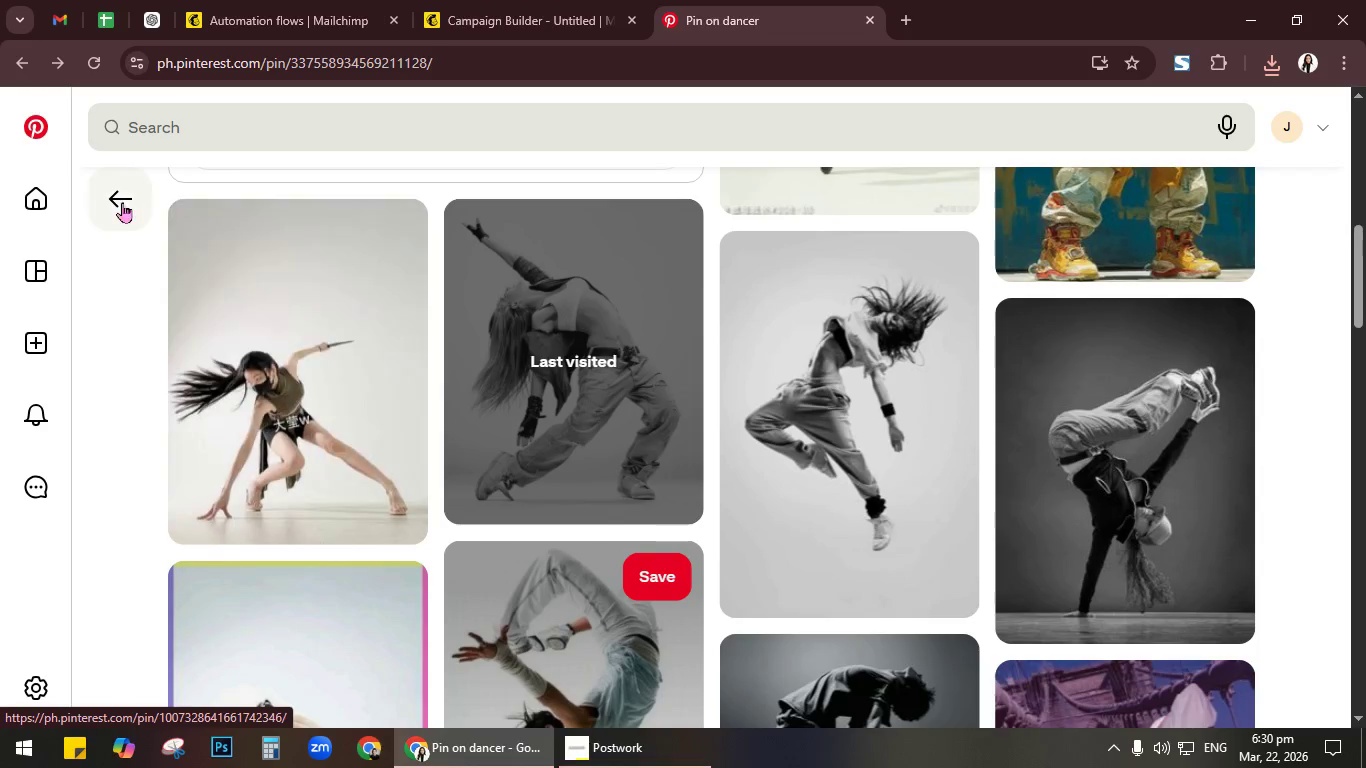 
left_click([121, 200])
 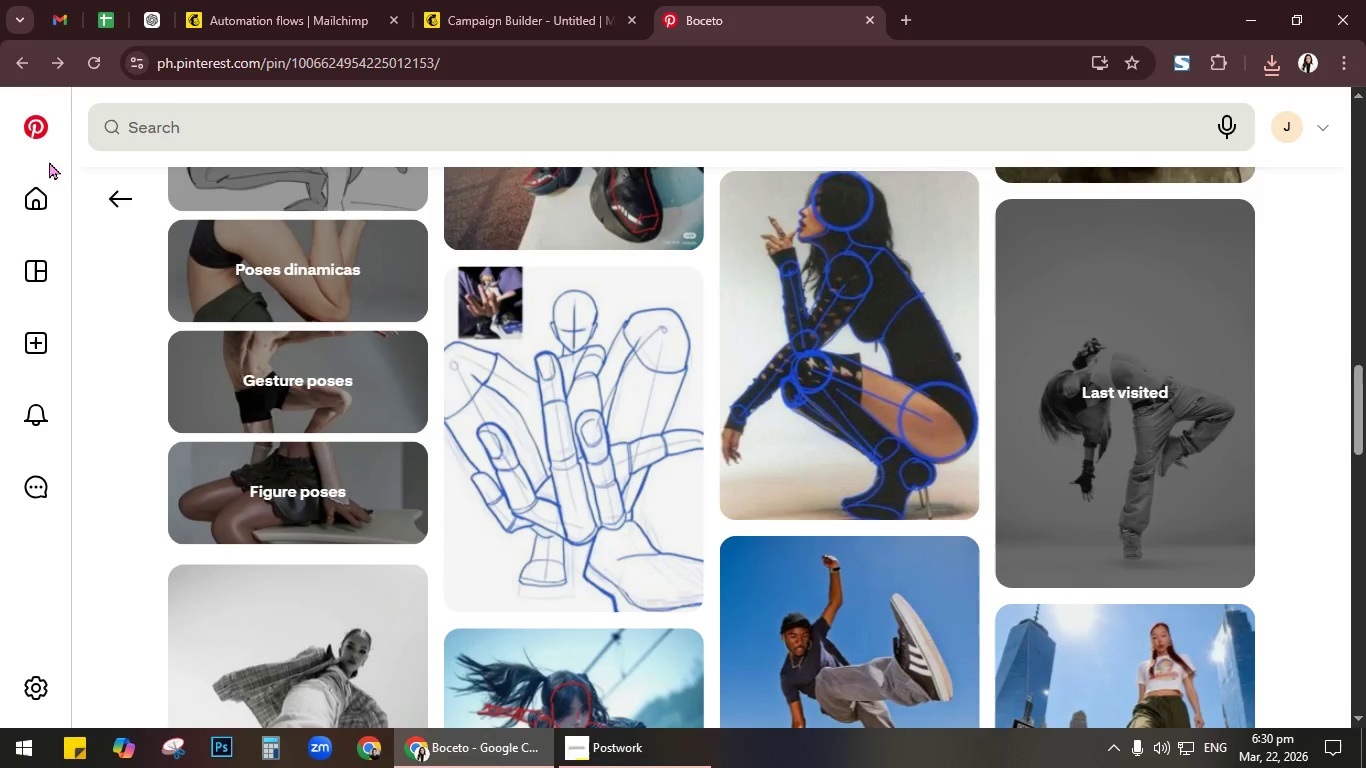 
left_click([44, 114])
 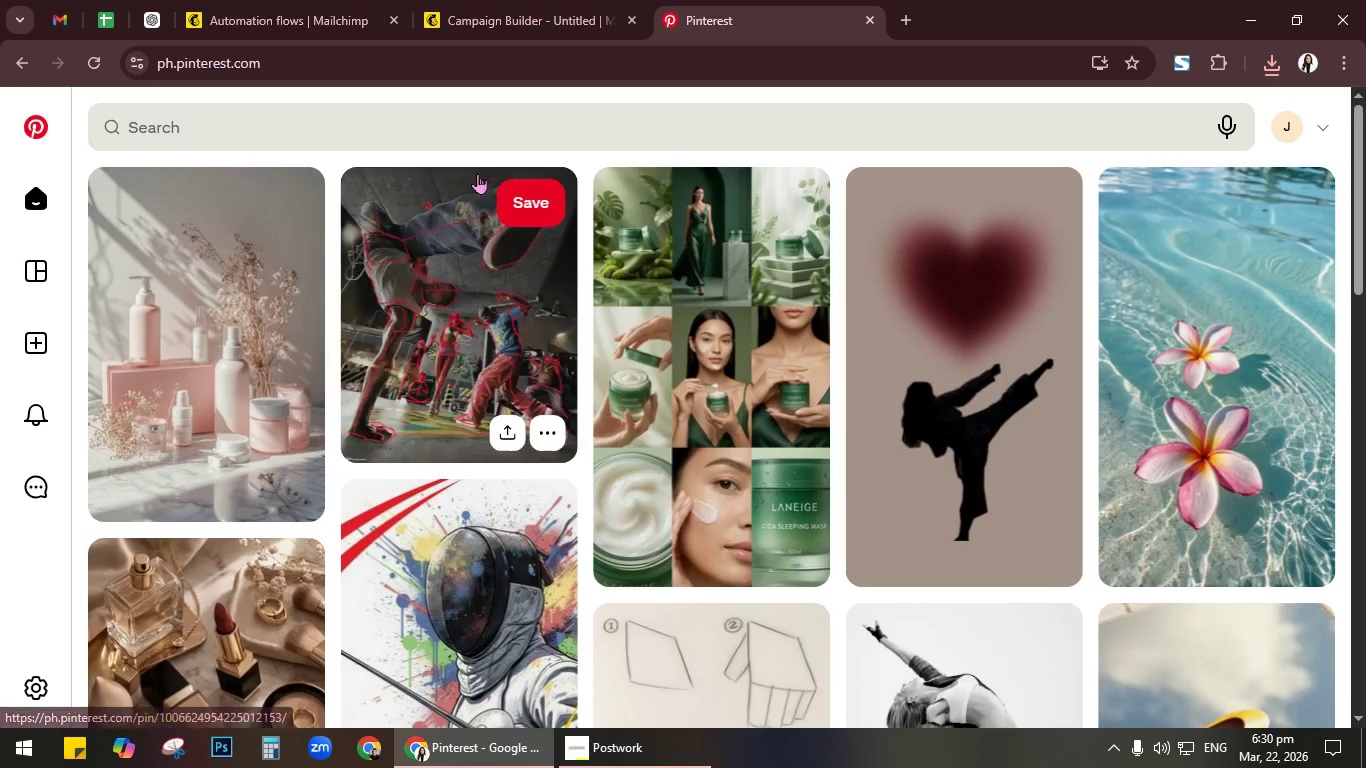 
scroll: coordinate [709, 381], scroll_direction: down, amount: 4.0
 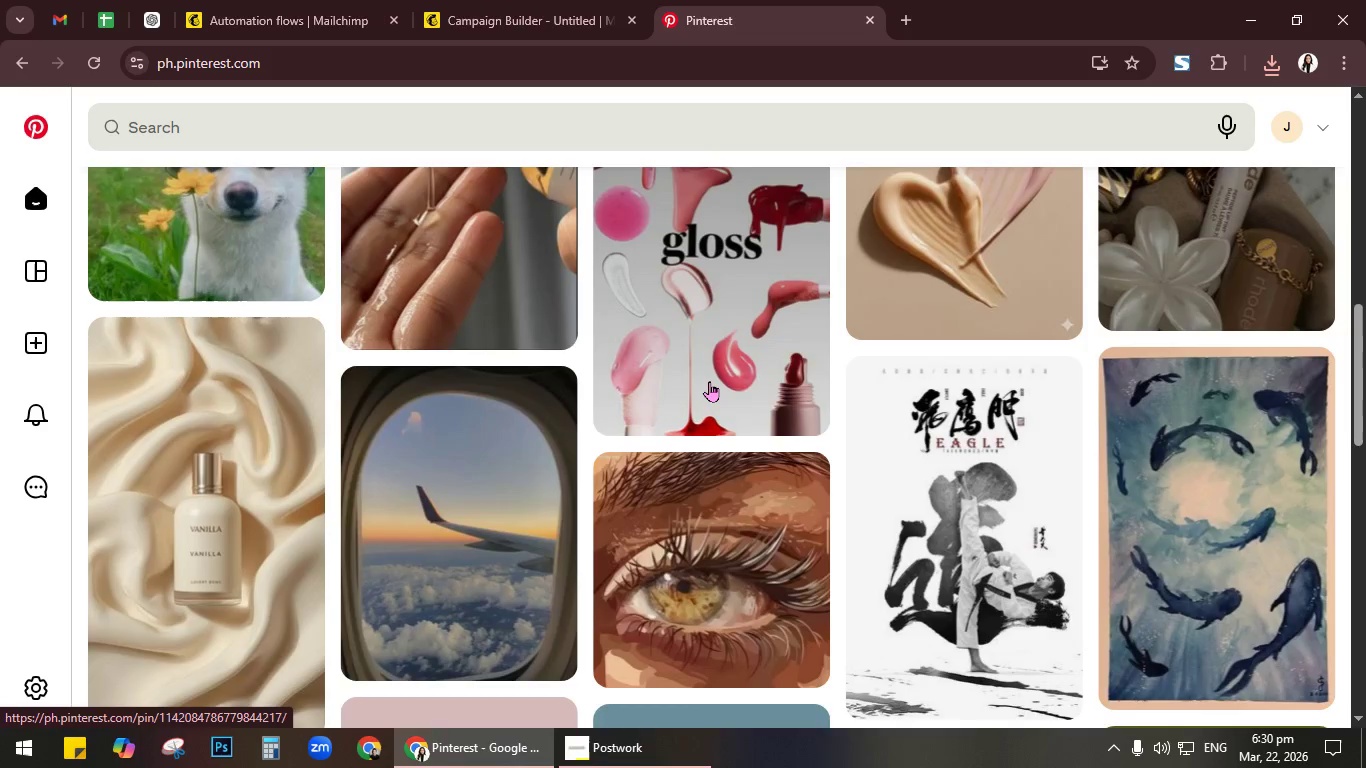 
scroll: coordinate [709, 381], scroll_direction: up, amount: 13.0
 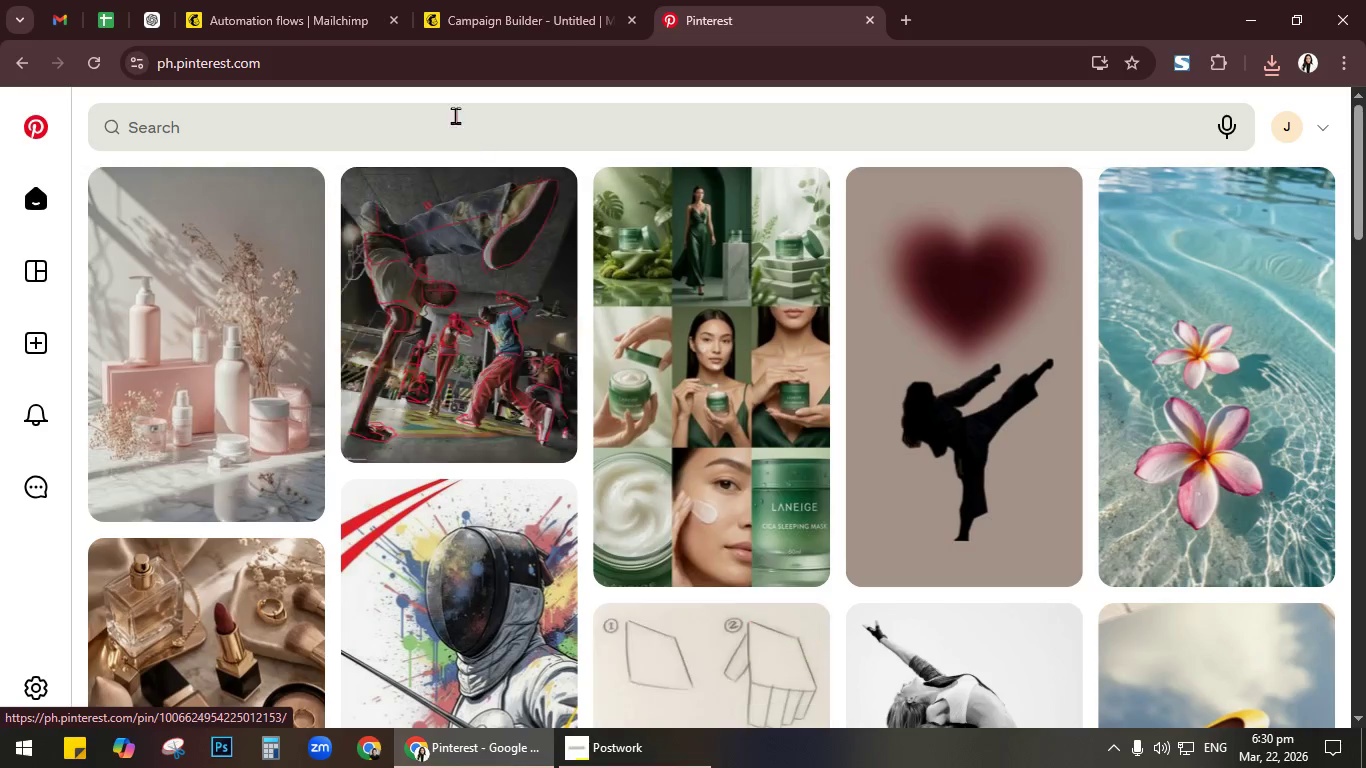 
left_click([455, 115])
 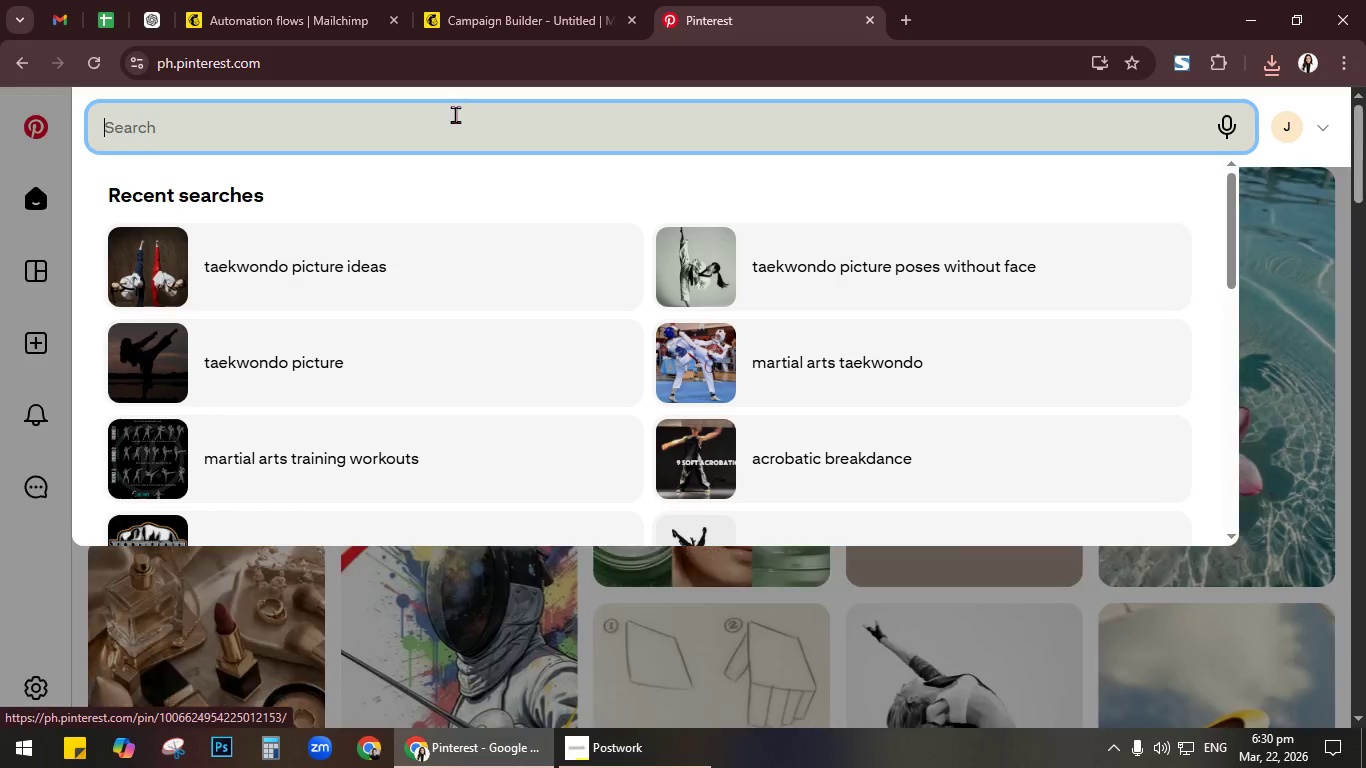 
type(taek)
 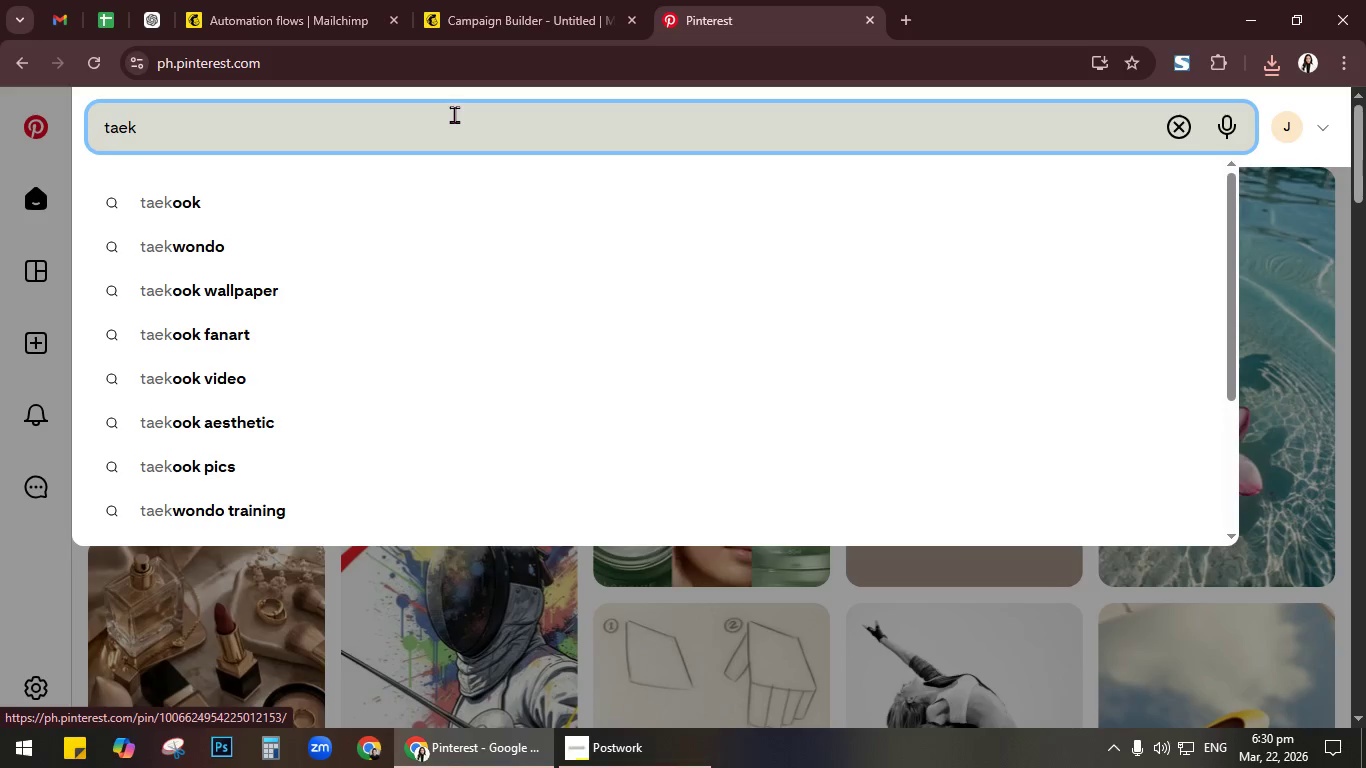 
scroll: coordinate [455, 114], scroll_direction: up, amount: 4.0
 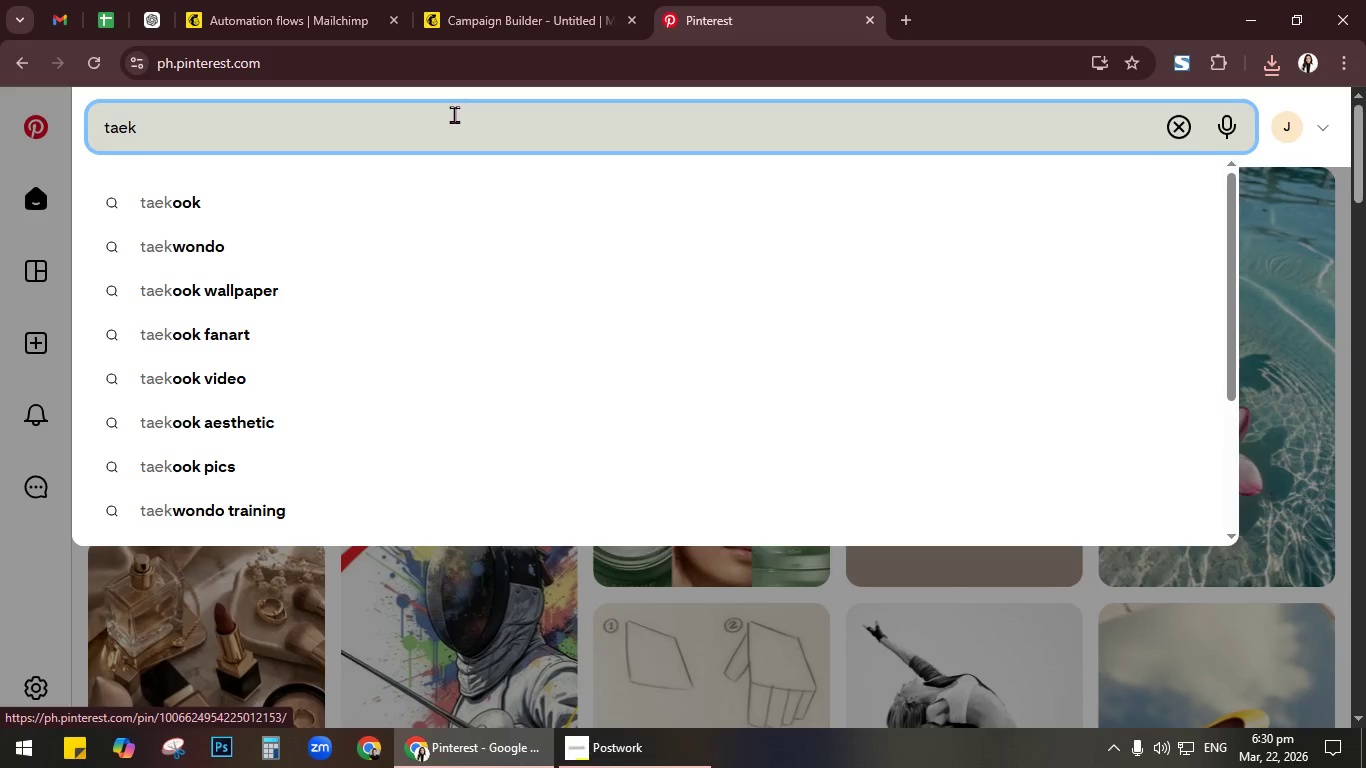 
key(ArrowDown)
 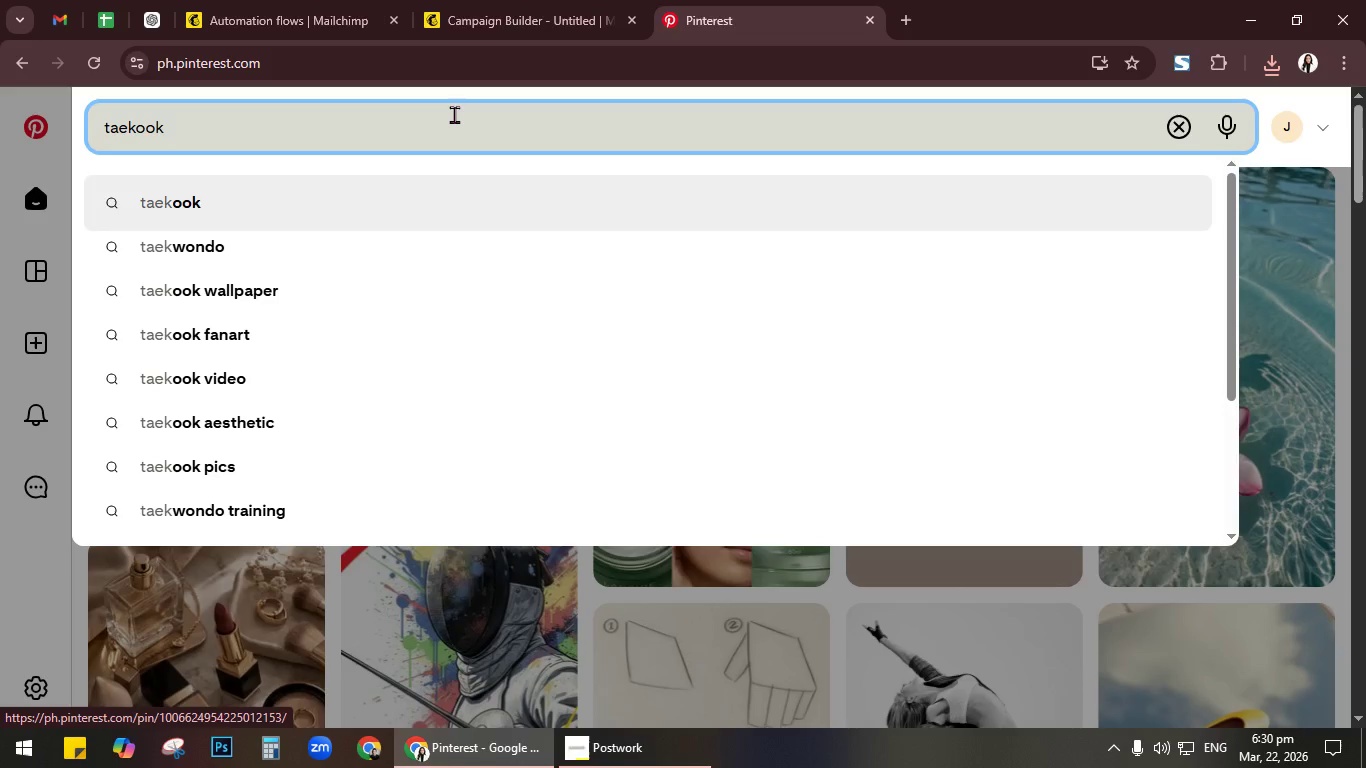 
key(ArrowDown)
 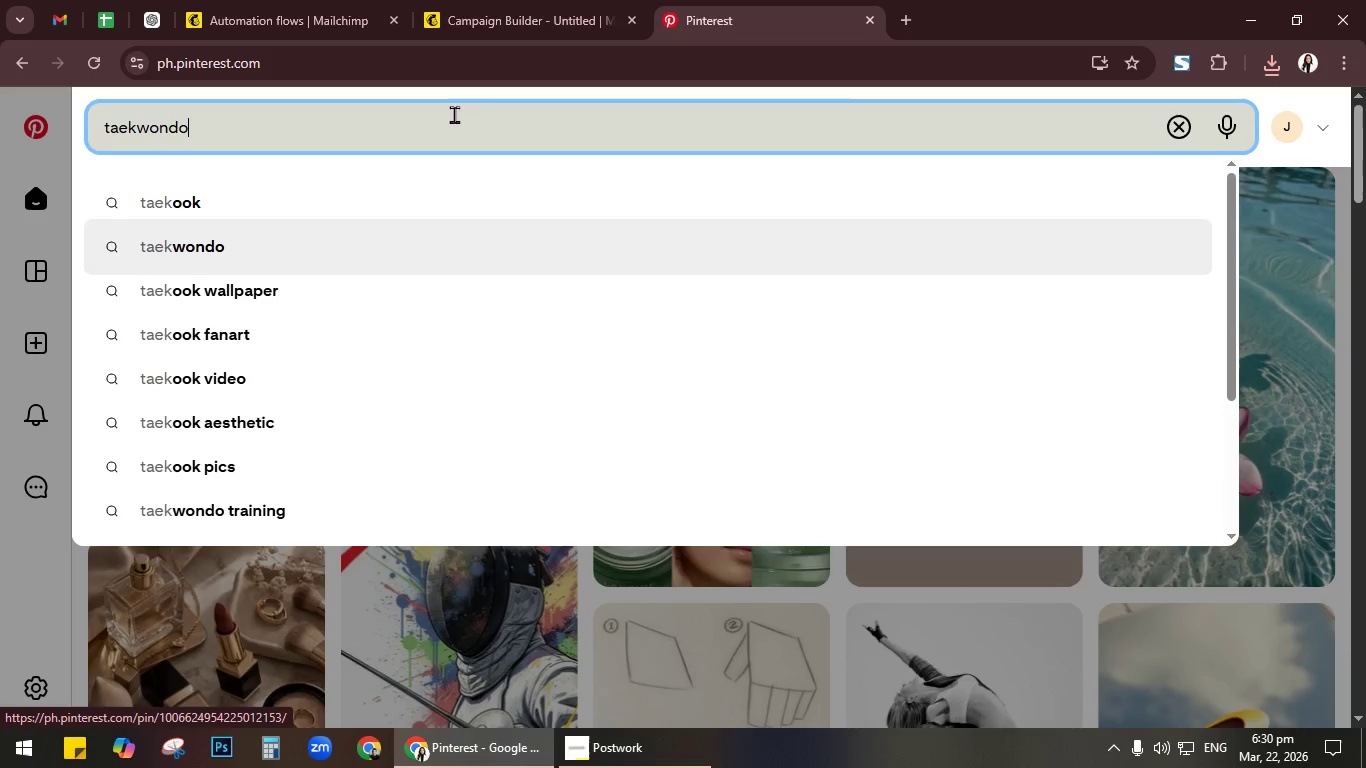 
key(Enter)
 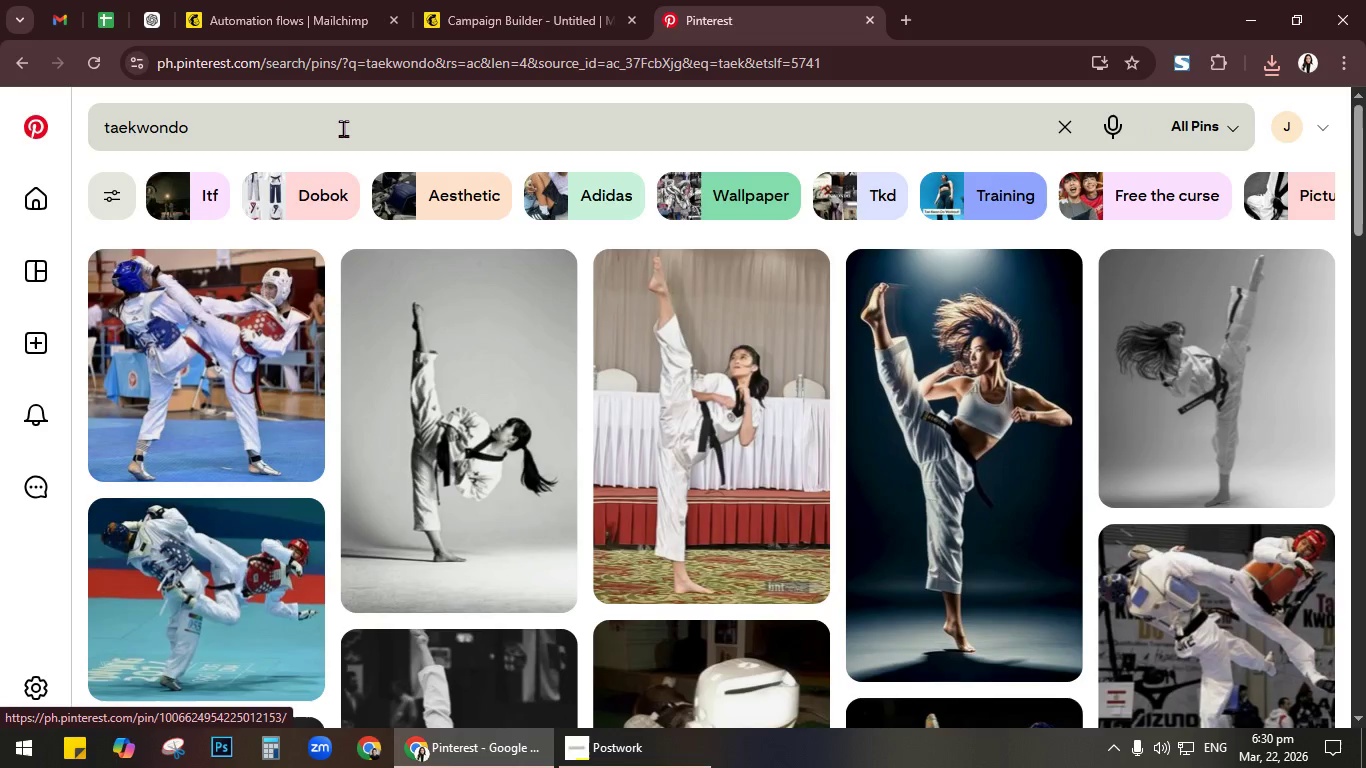 
wait(14.66)
 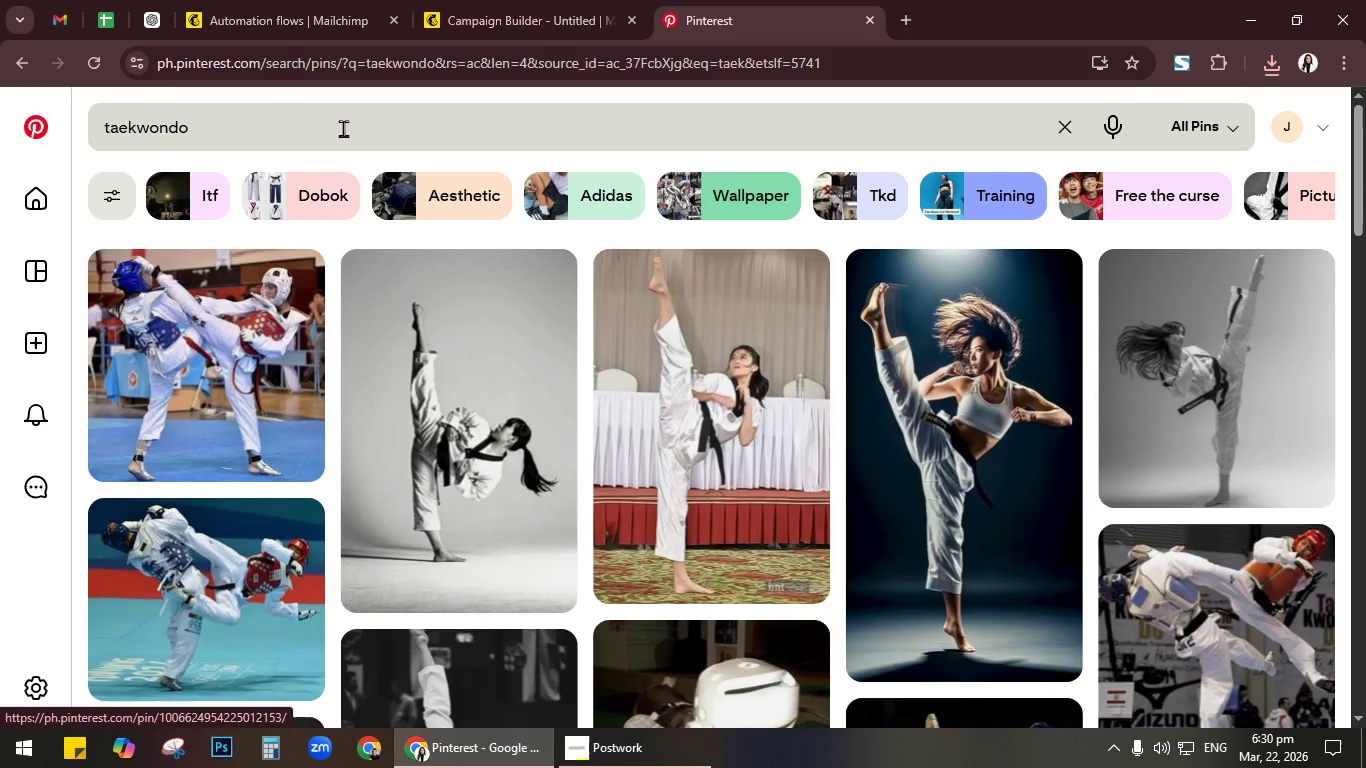 
scroll: coordinate [726, 371], scroll_direction: down, amount: 4.0
 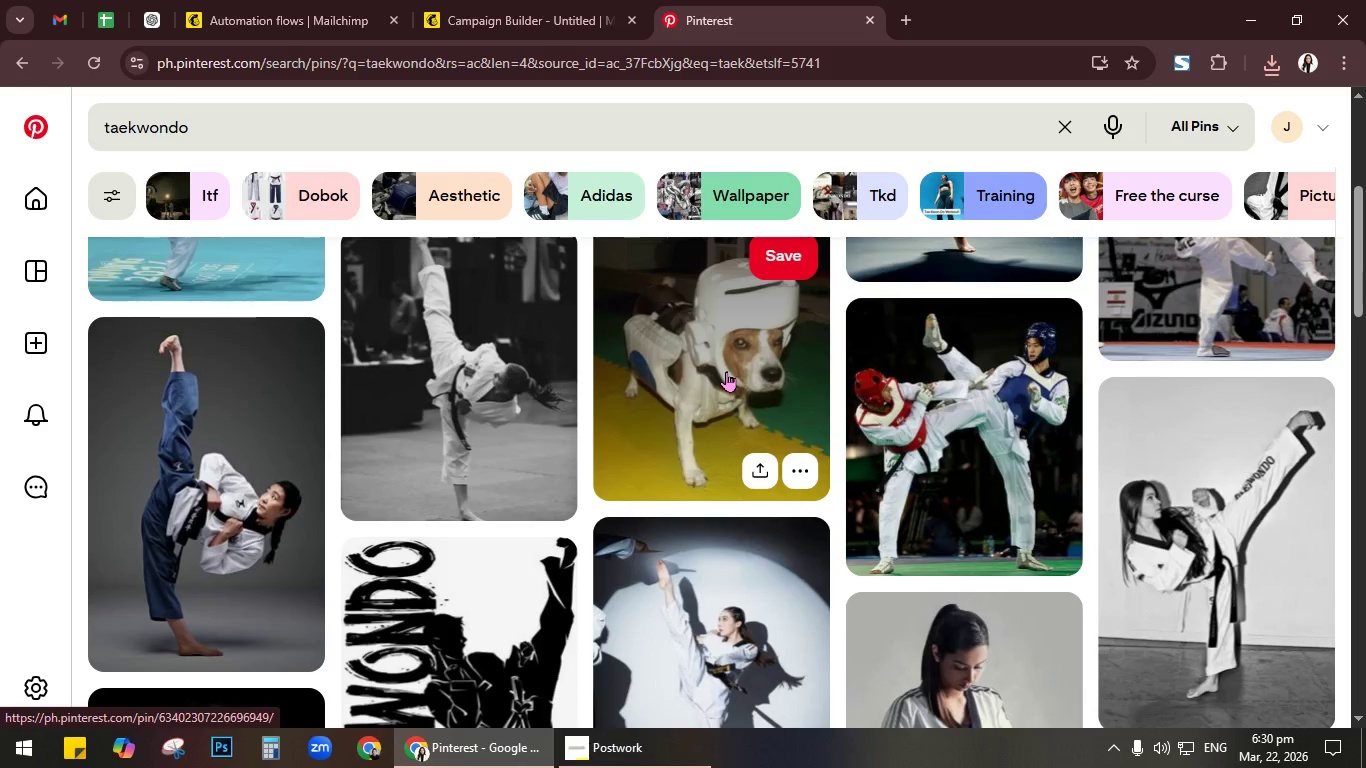 
left_click_drag(start_coordinate=[728, 383], to_coordinate=[728, 395])
 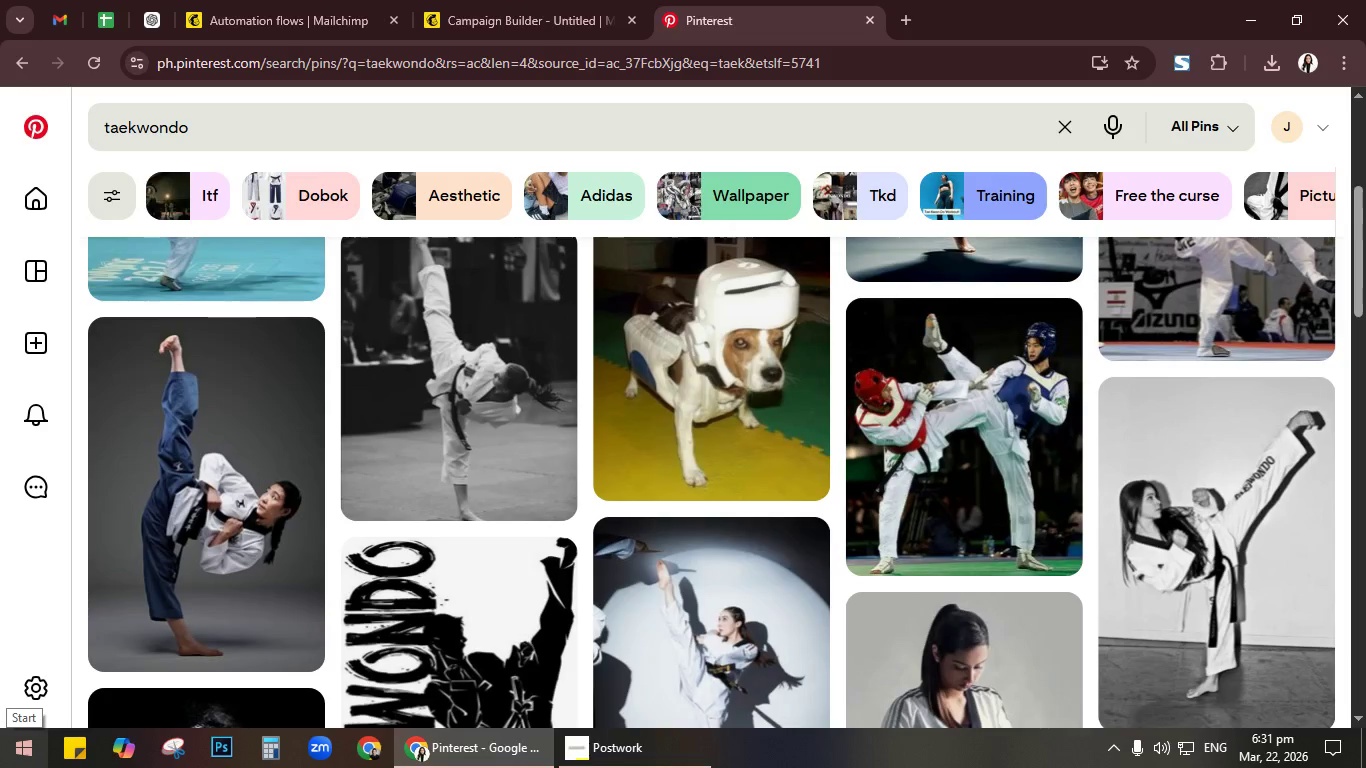 
wait(51.58)
 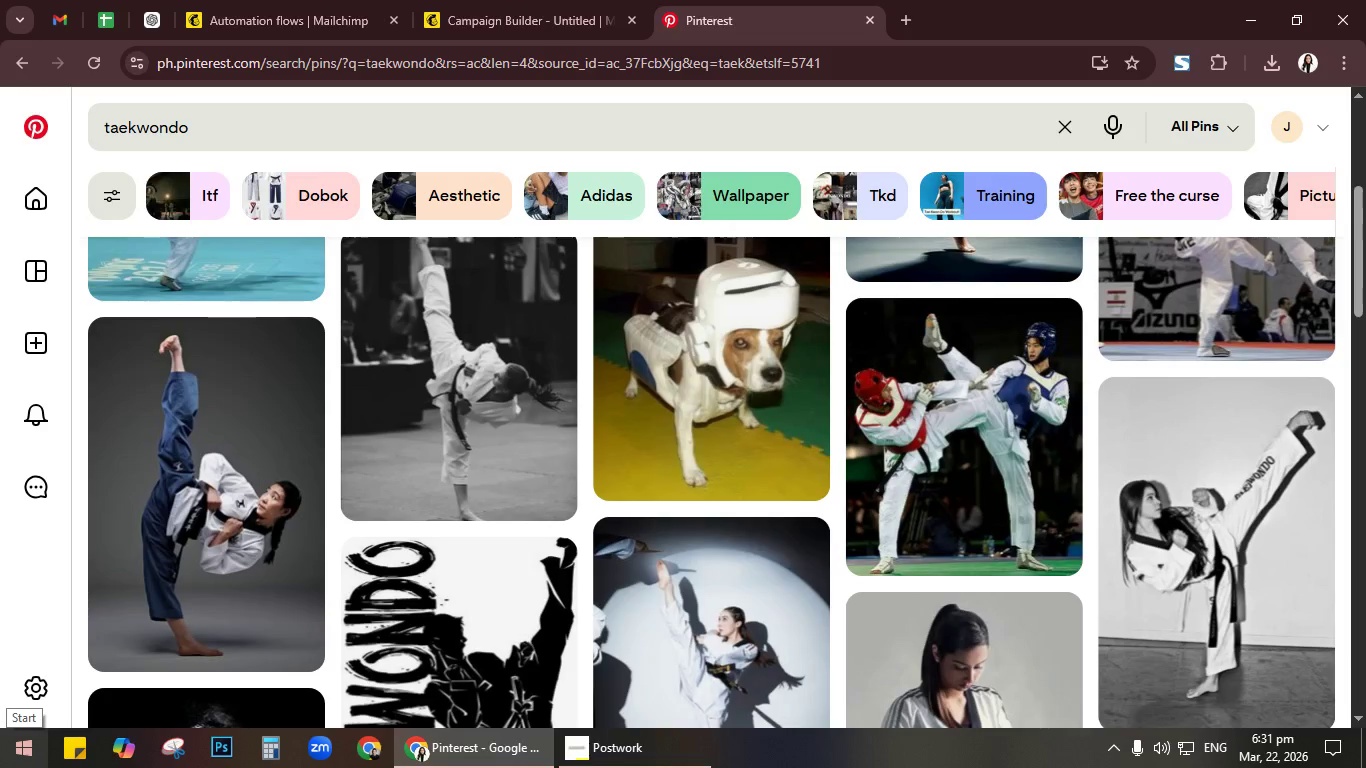 
scroll: coordinate [696, 451], scroll_direction: down, amount: 4.0
 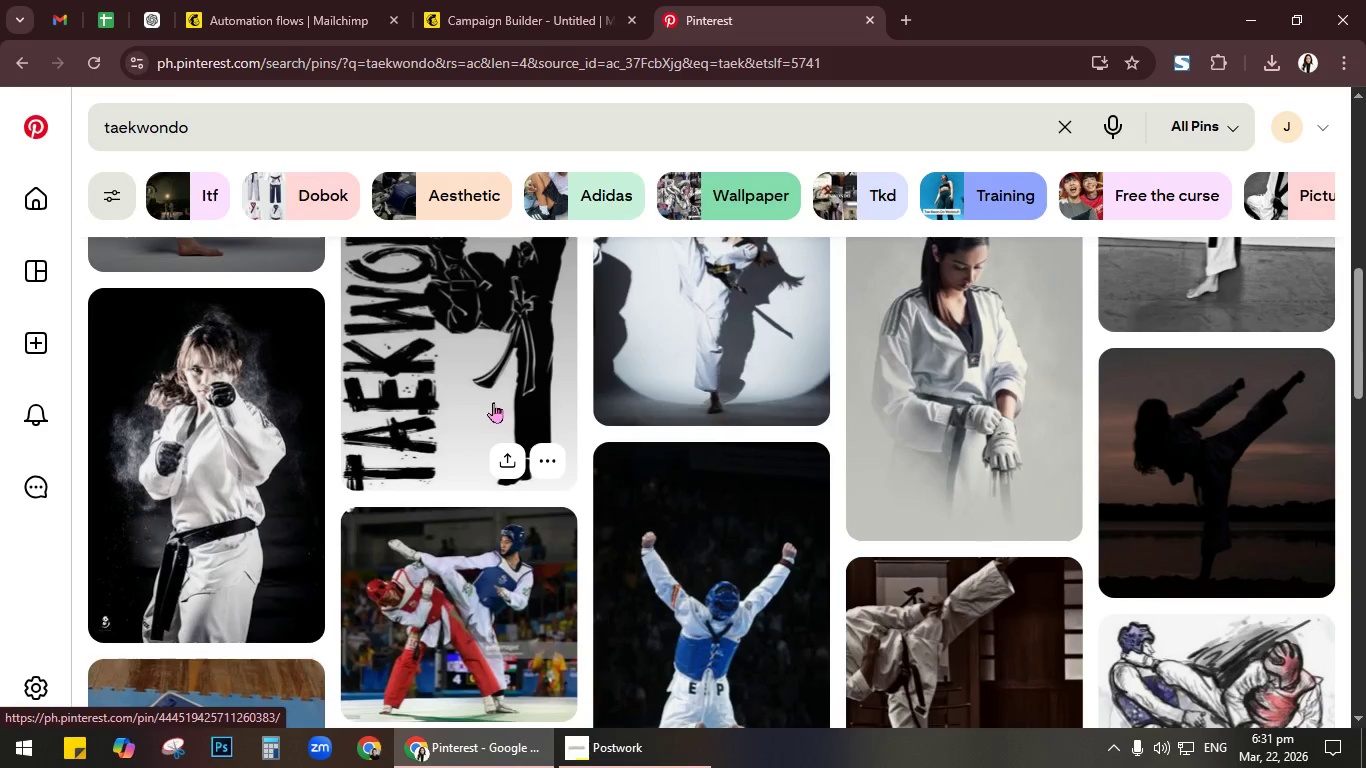 
left_click([259, 408])
 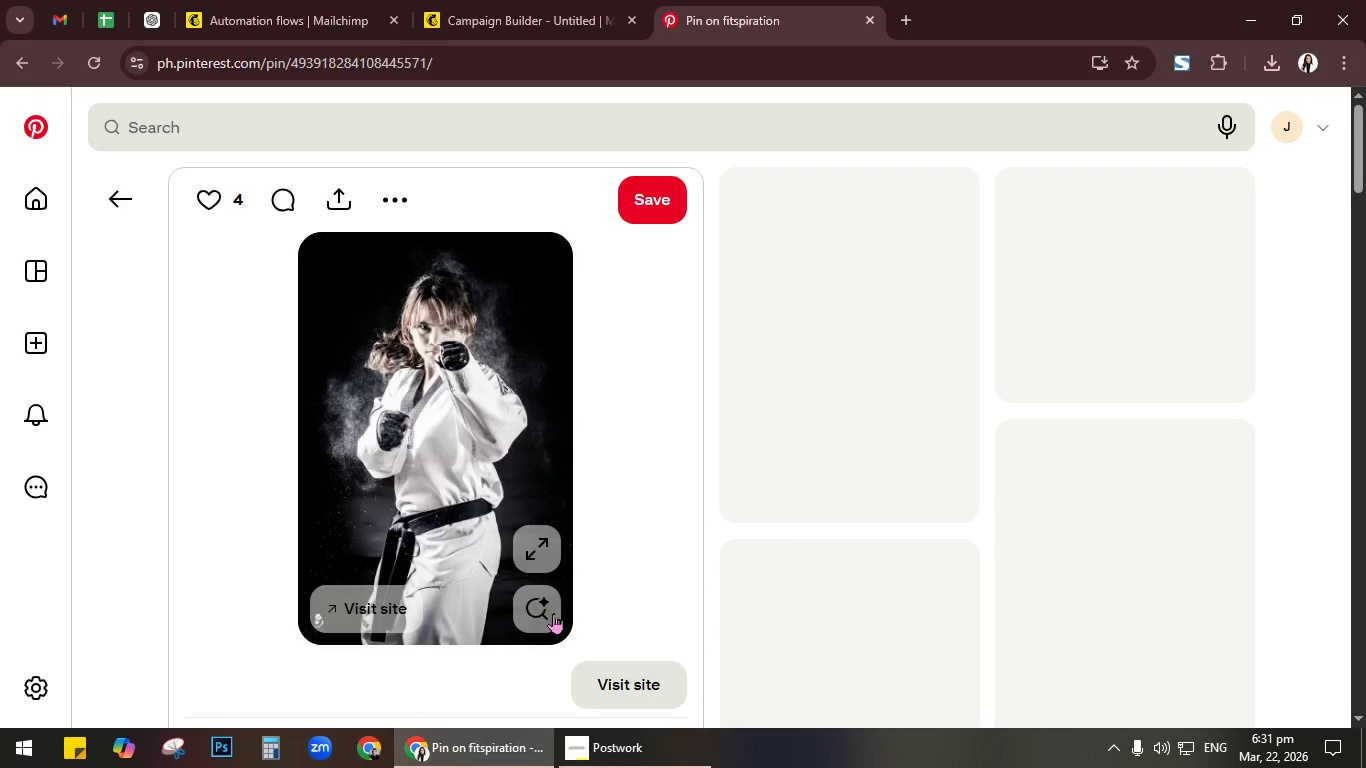 
left_click([537, 561])
 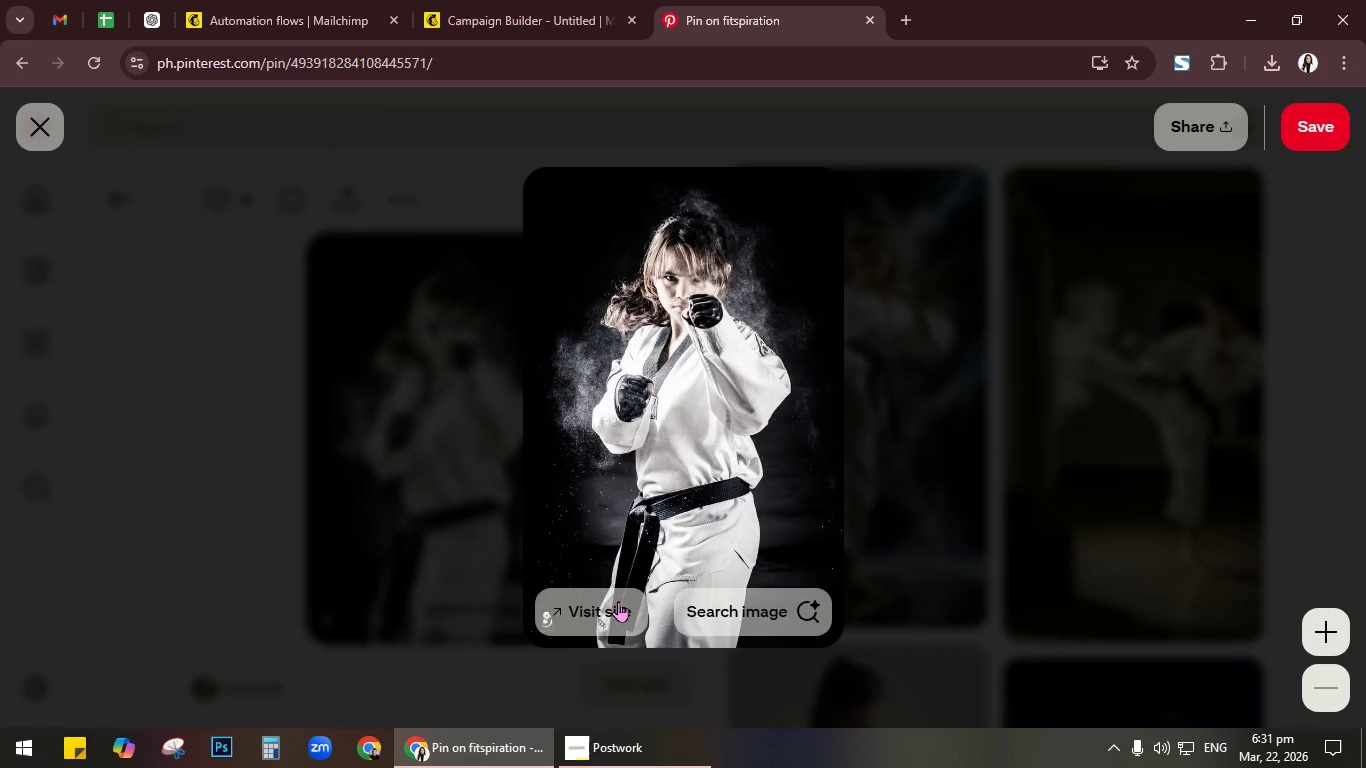 
right_click([719, 366])
 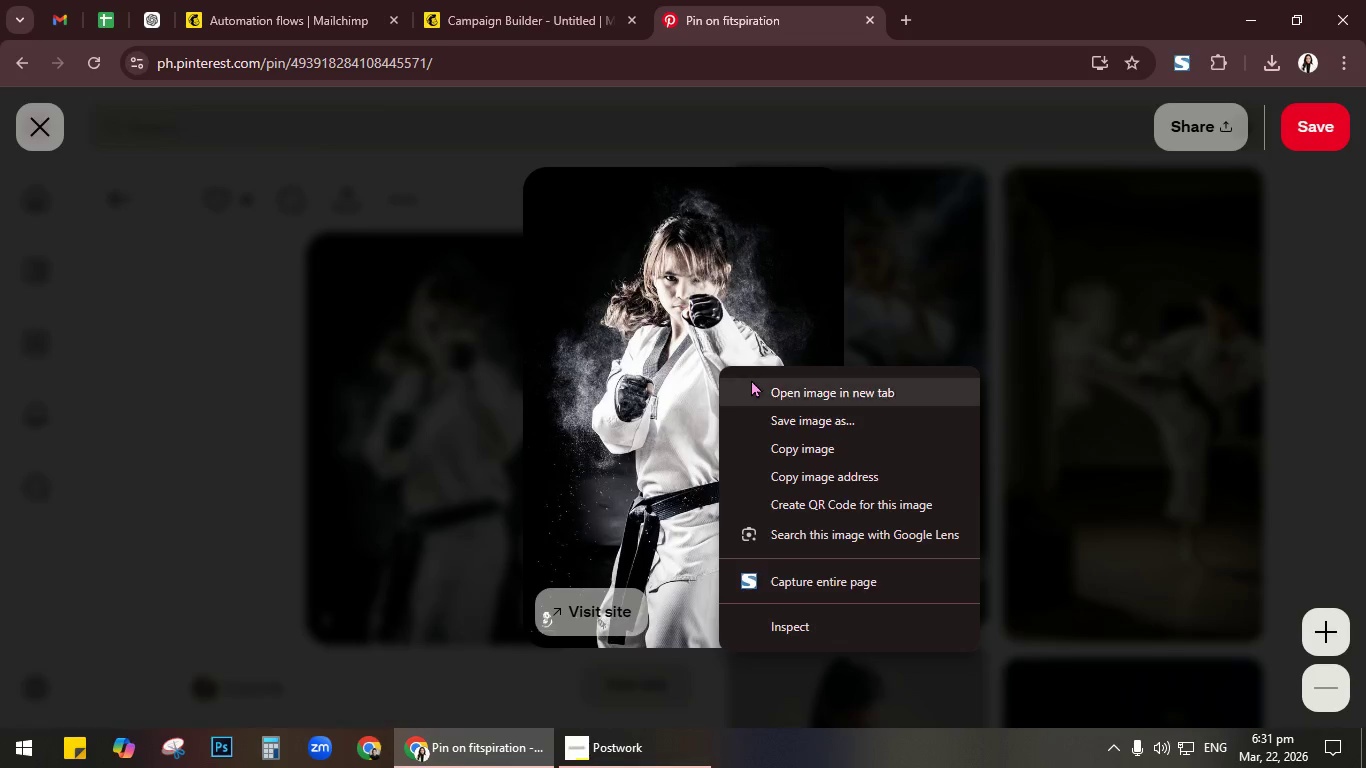 
left_click([751, 379])
 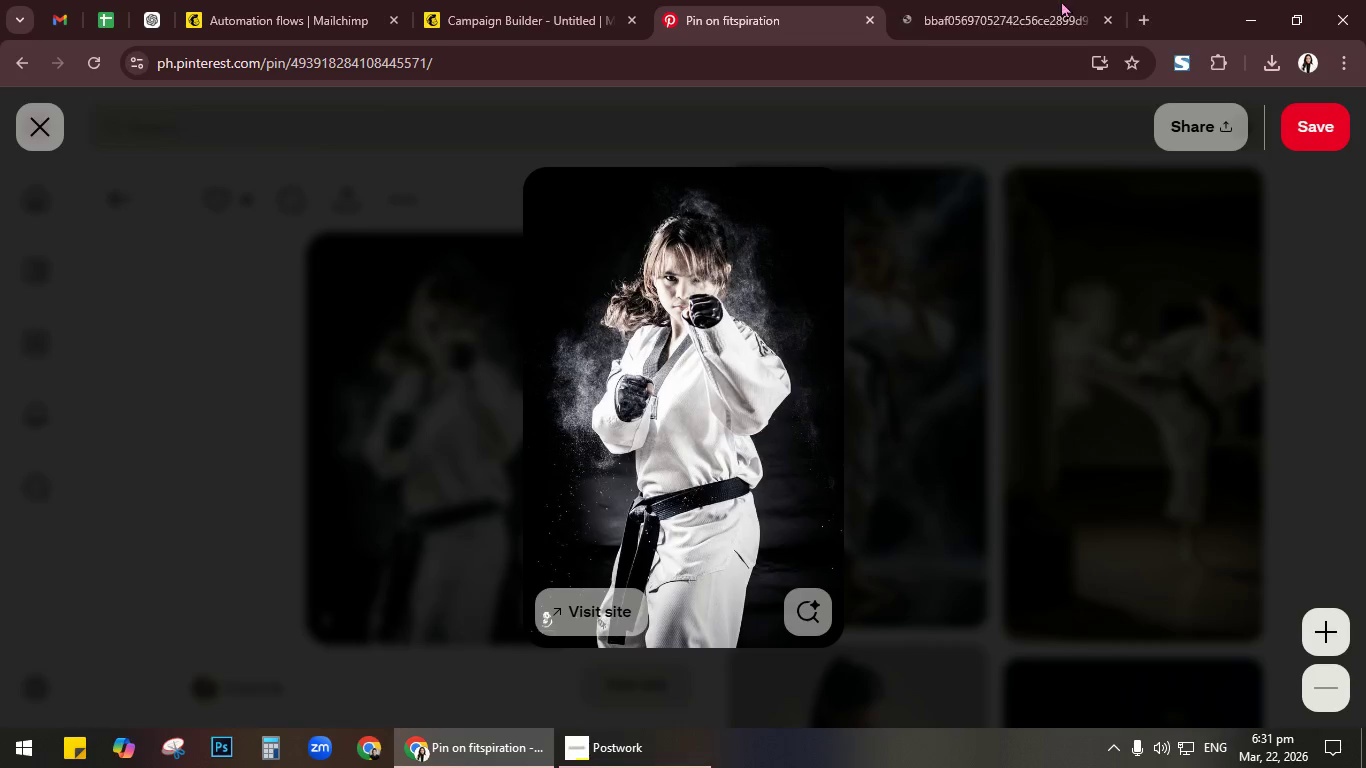 
left_click([949, 7])
 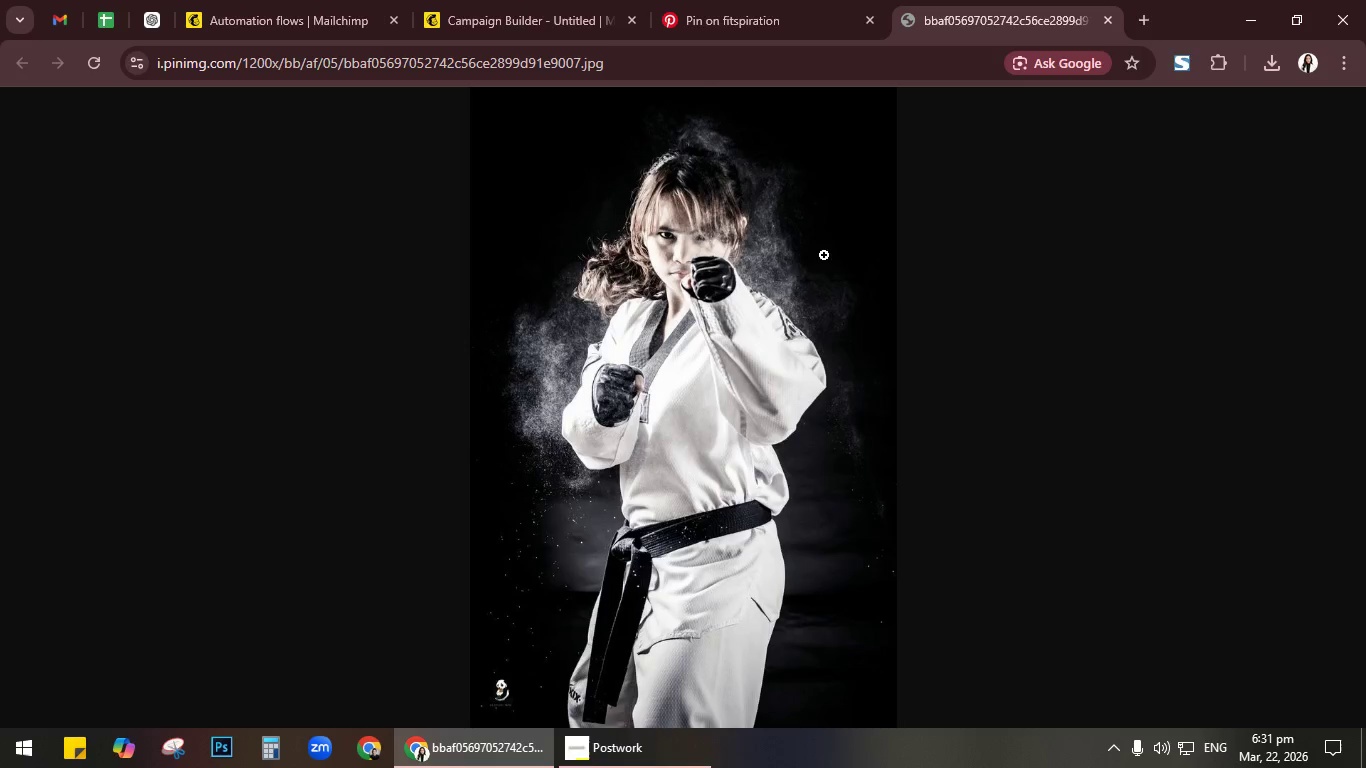 
right_click([806, 269])
 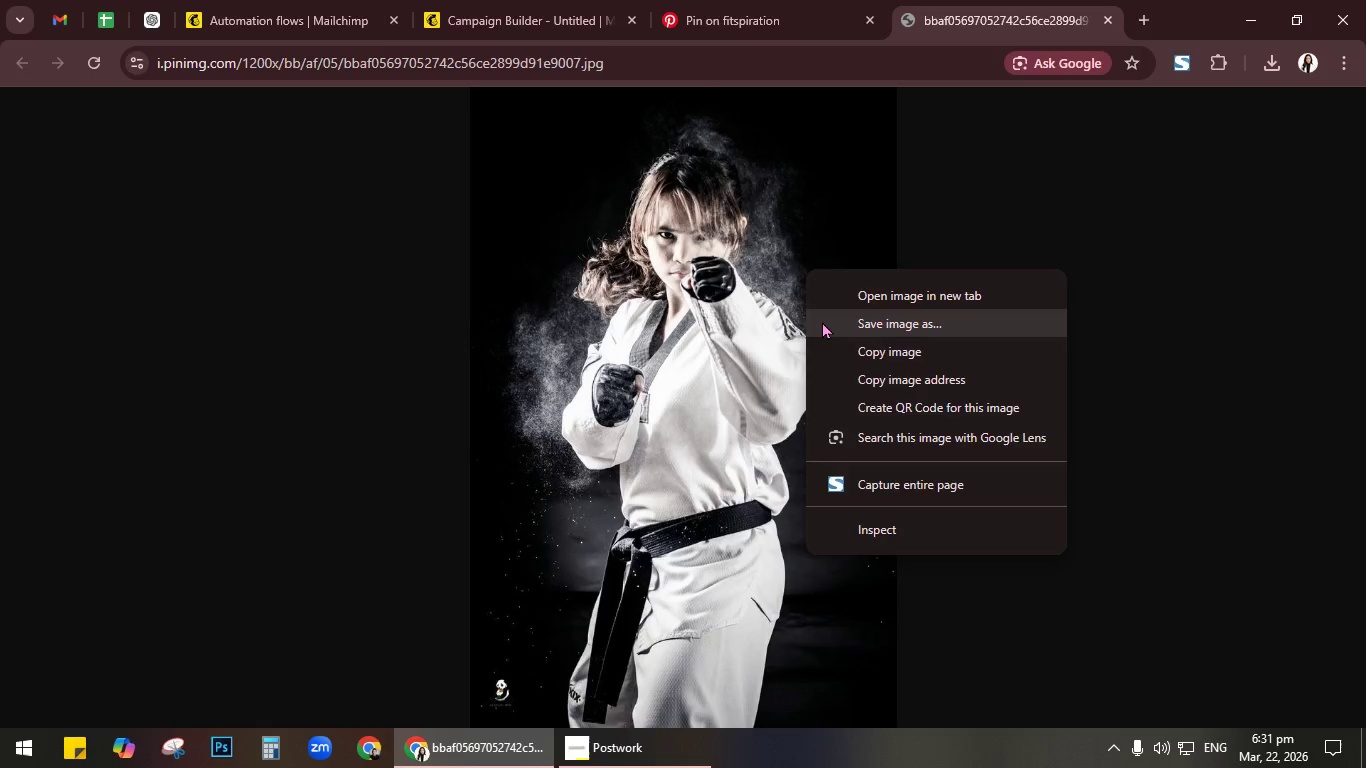 
left_click([822, 321])
 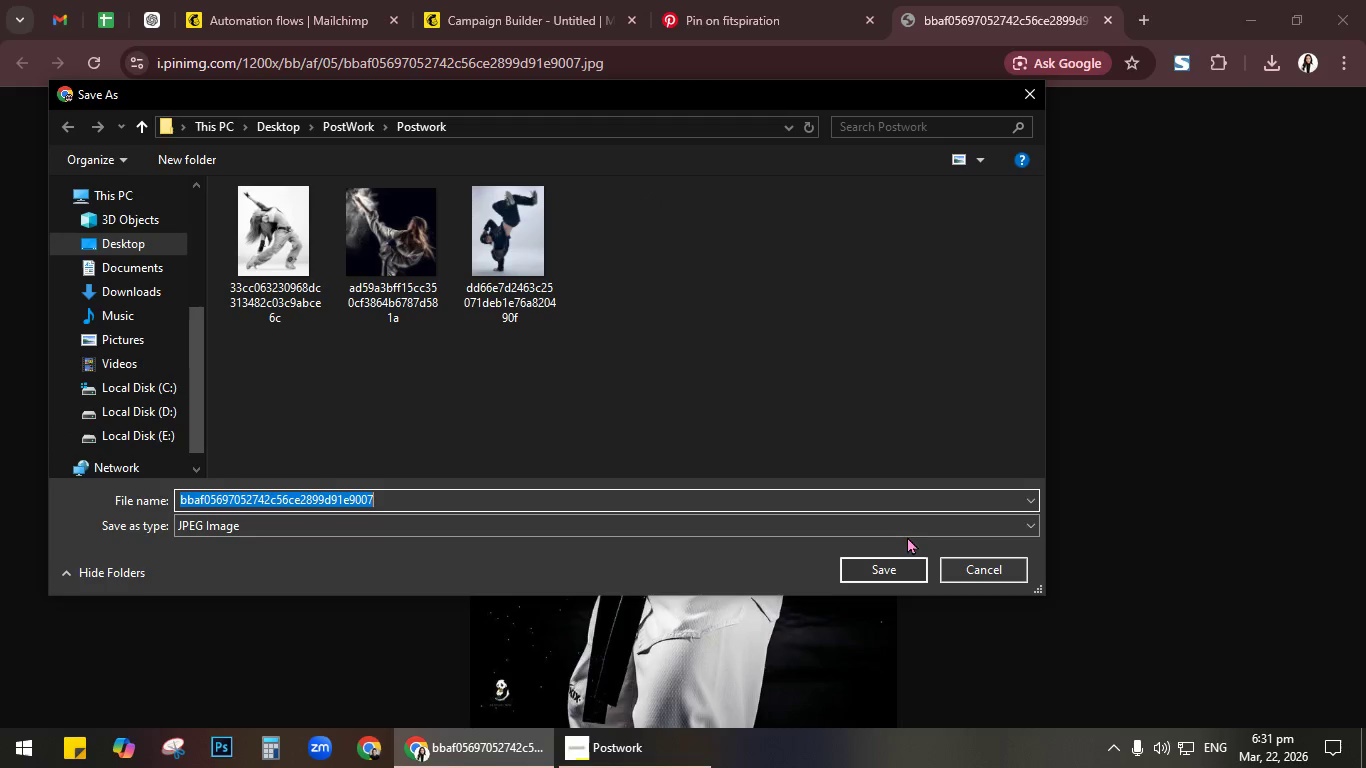 
left_click([903, 562])
 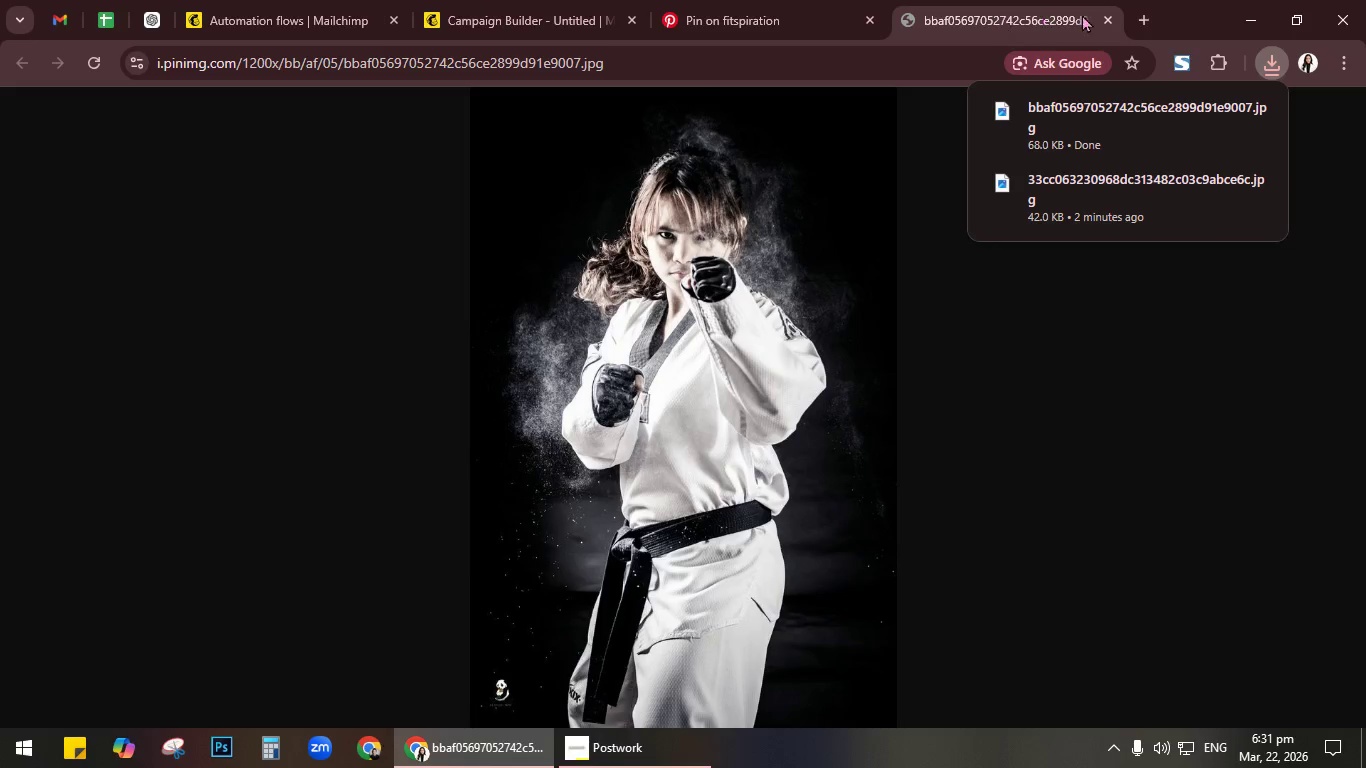 
left_click([1106, 12])
 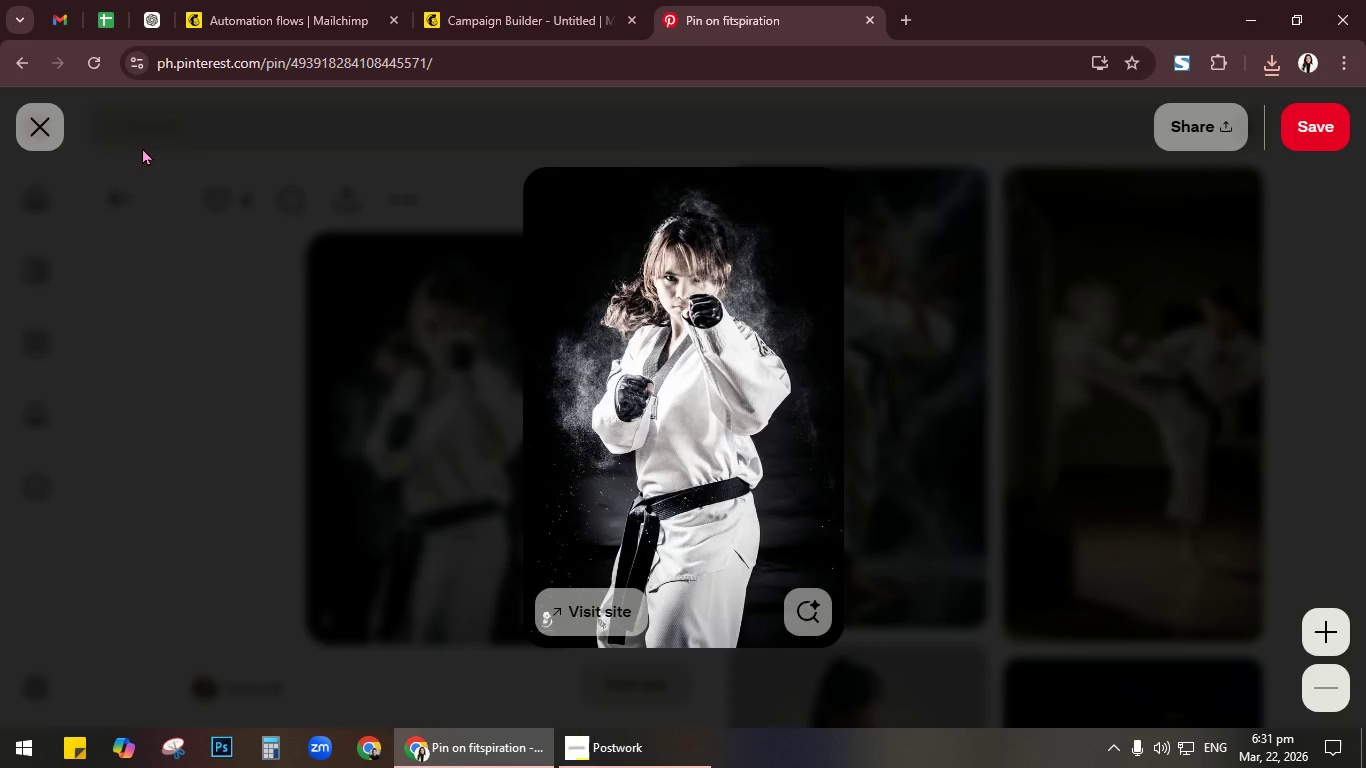 
left_click([48, 123])
 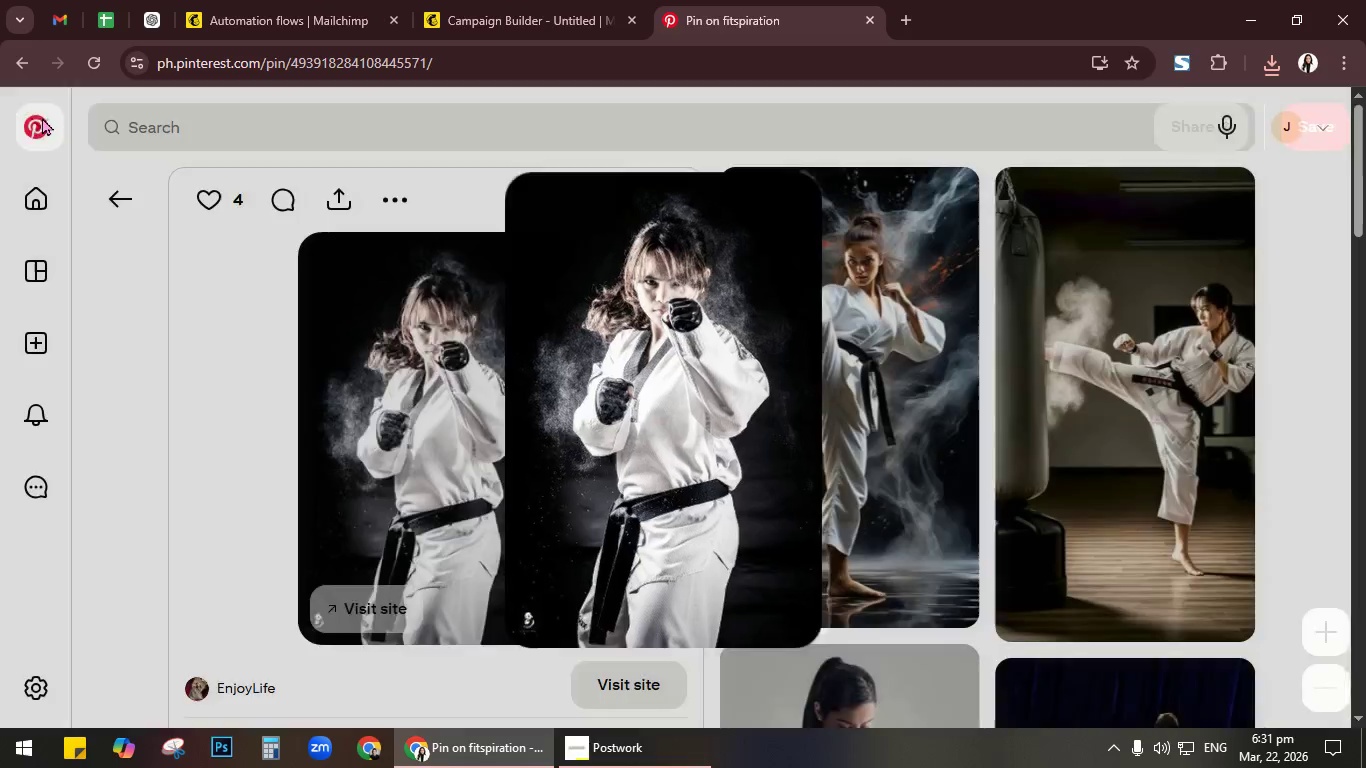 
left_click([42, 117])
 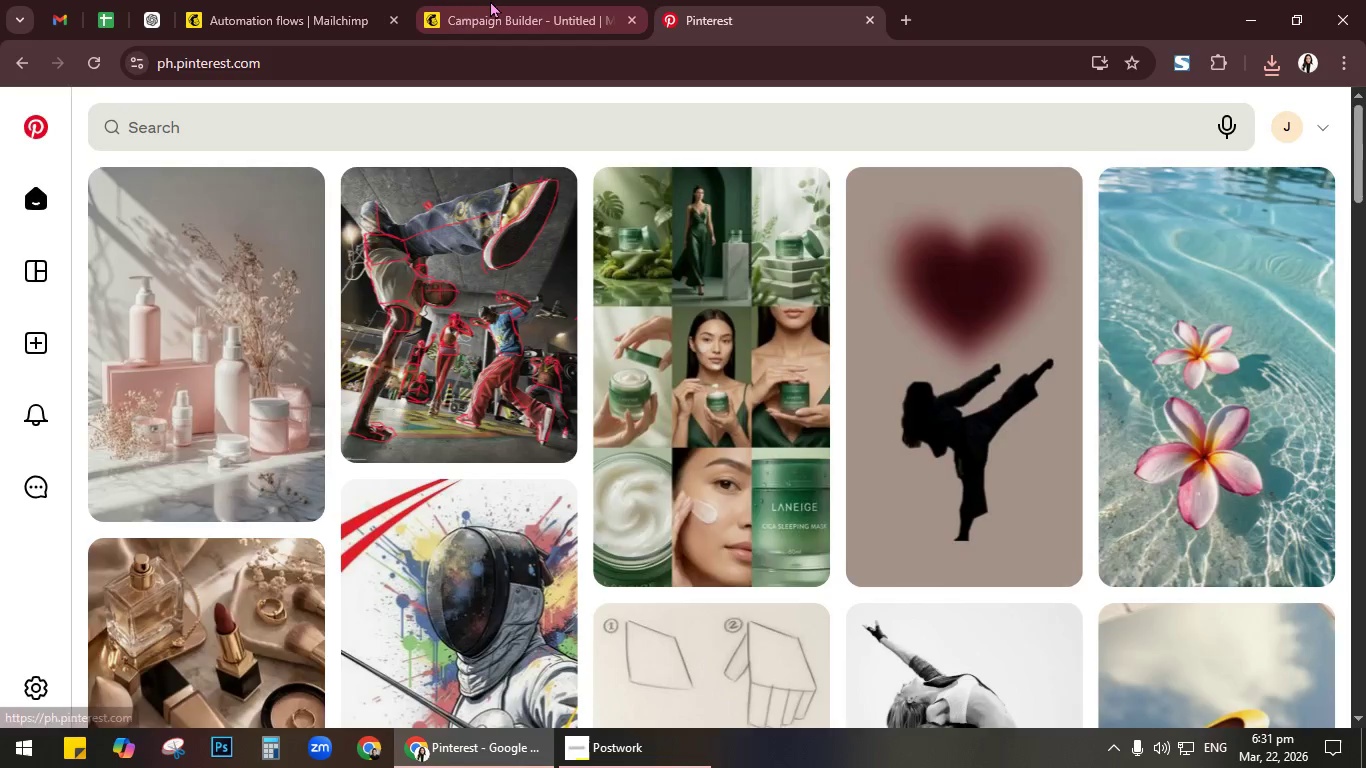 
left_click([490, 0])
 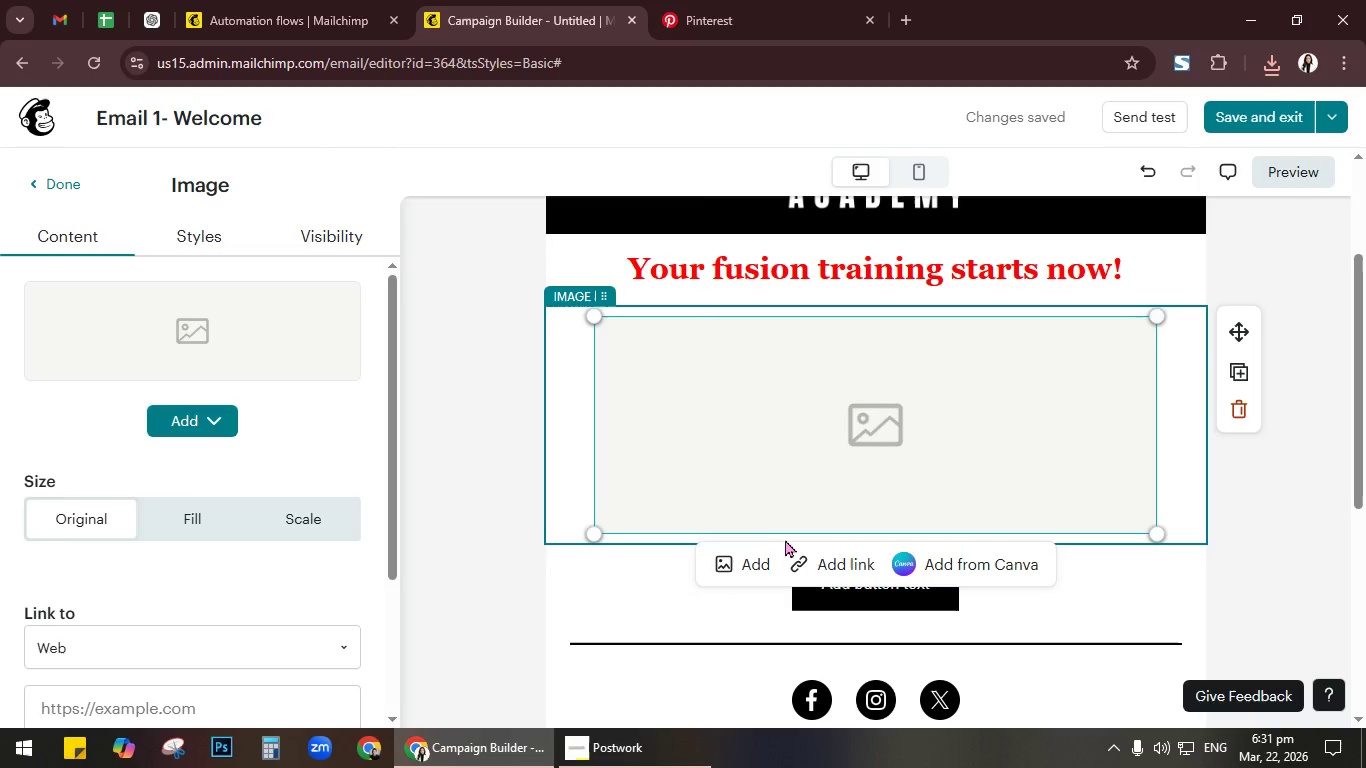 
left_click([752, 554])
 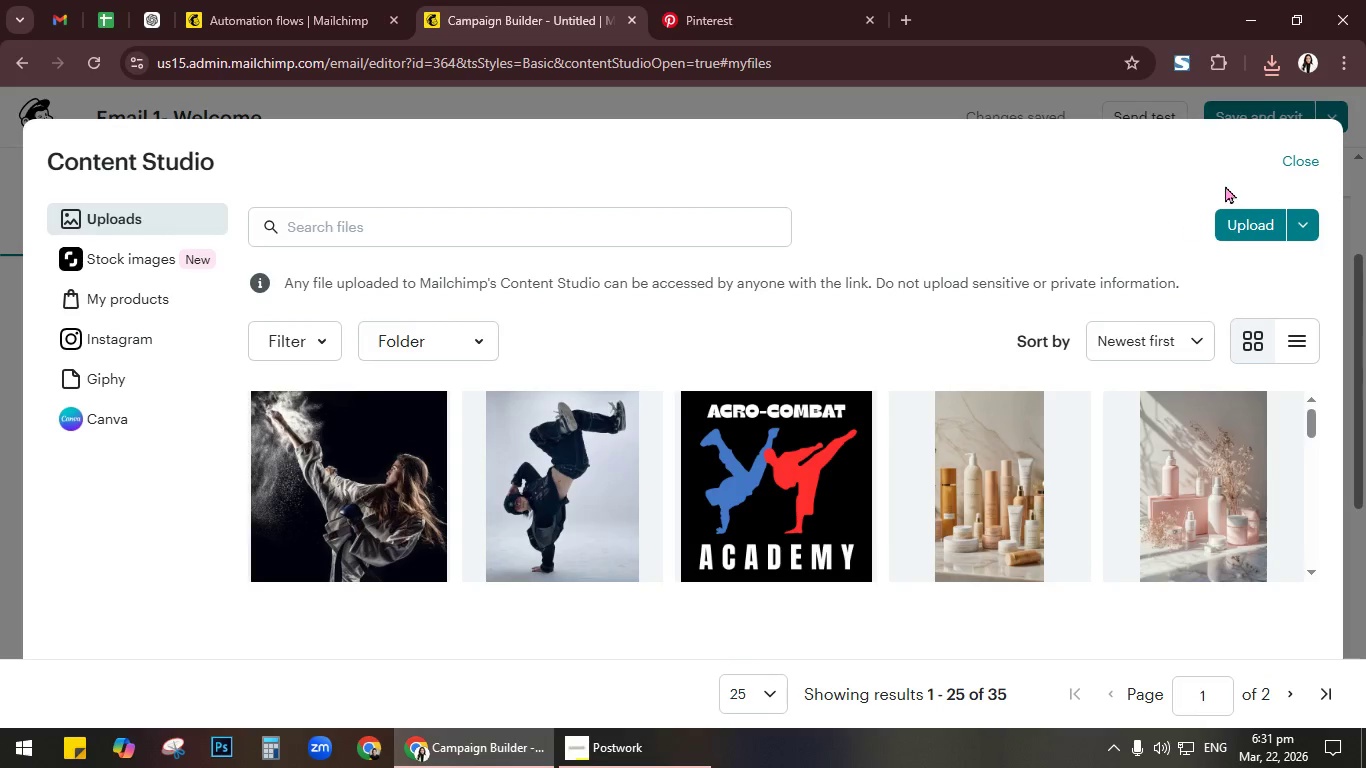 
left_click([1292, 159])
 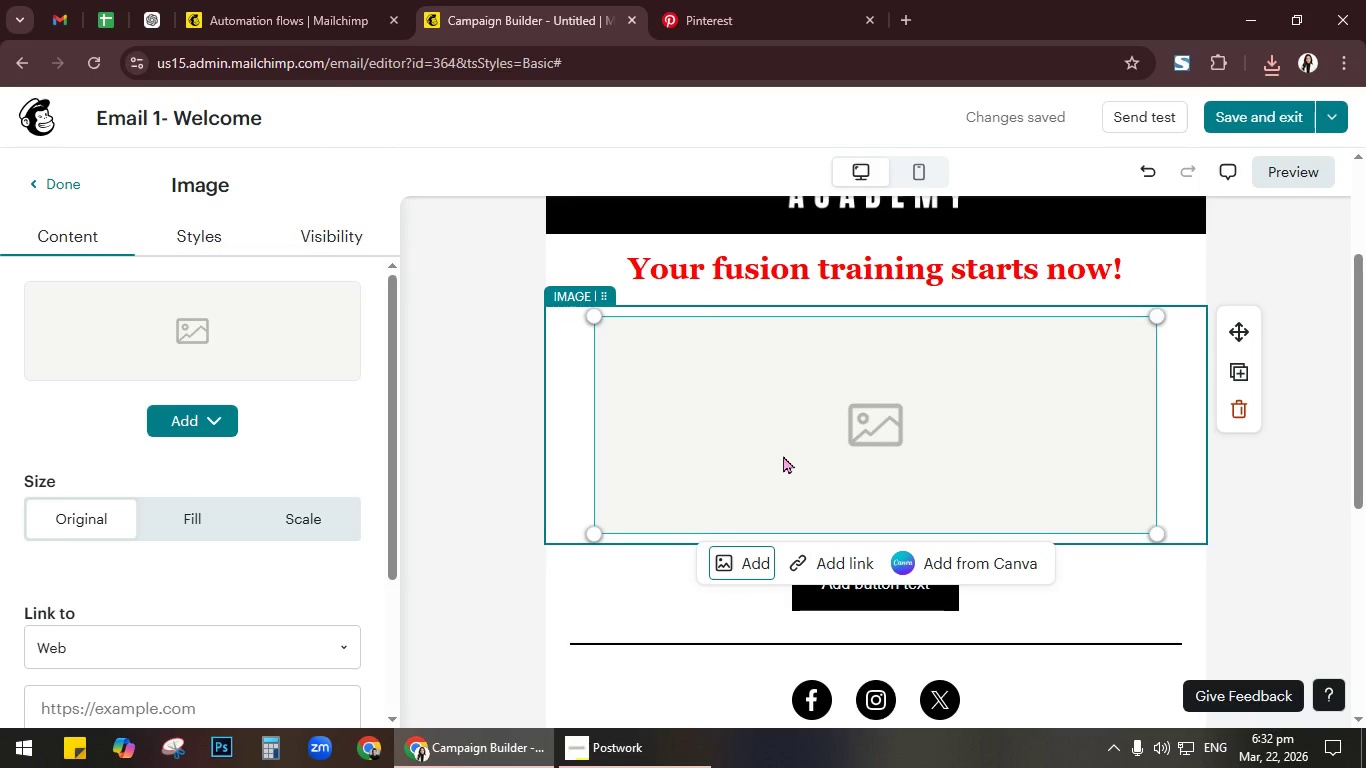 
left_click([1236, 376])
 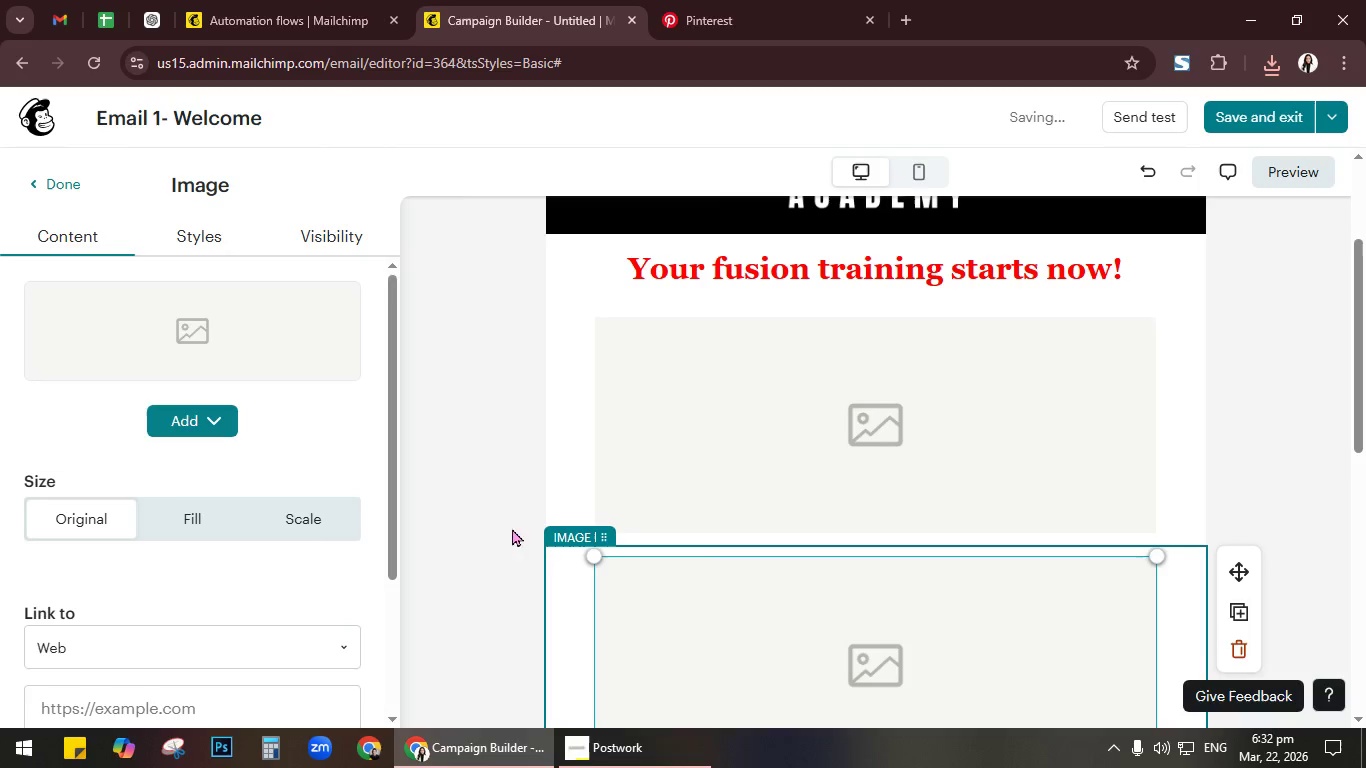 
left_click_drag(start_coordinate=[566, 532], to_coordinate=[1137, 407])
 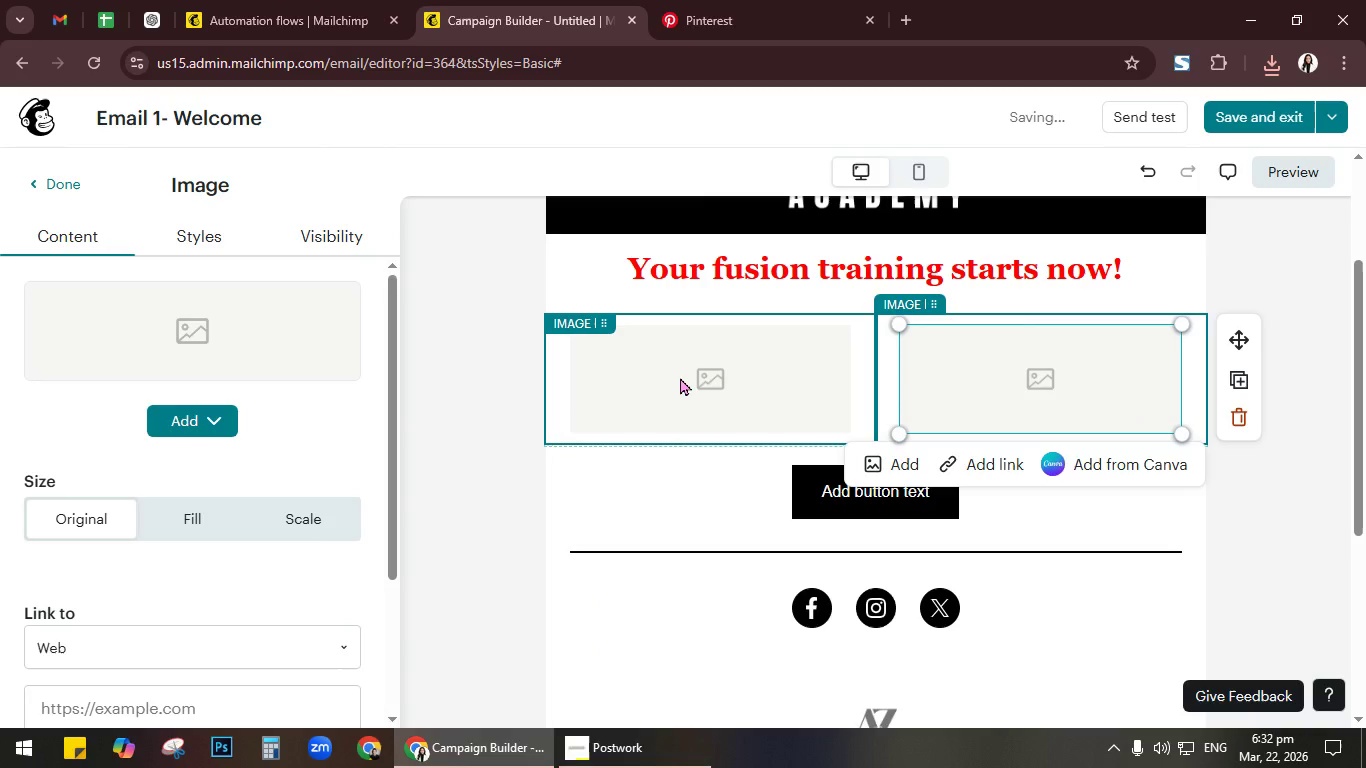 
left_click([707, 376])
 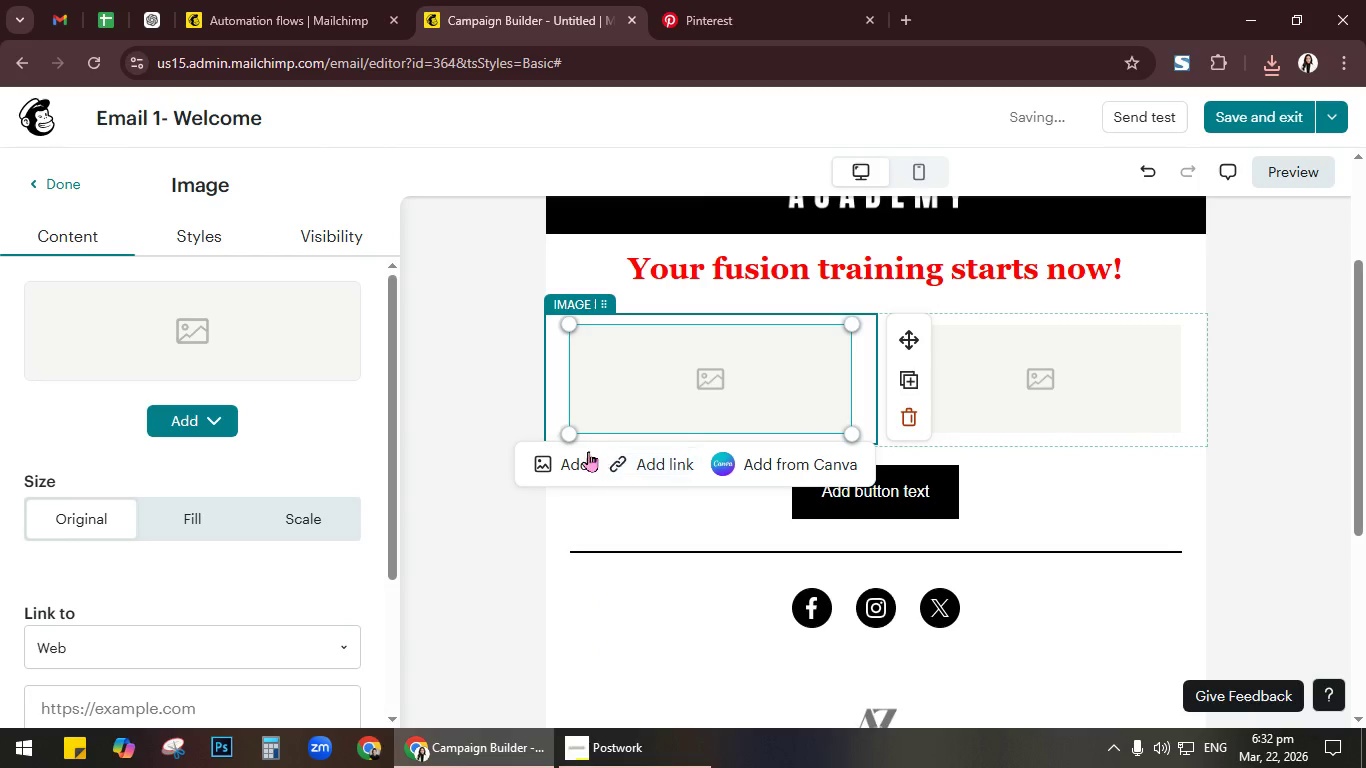 
left_click([572, 456])
 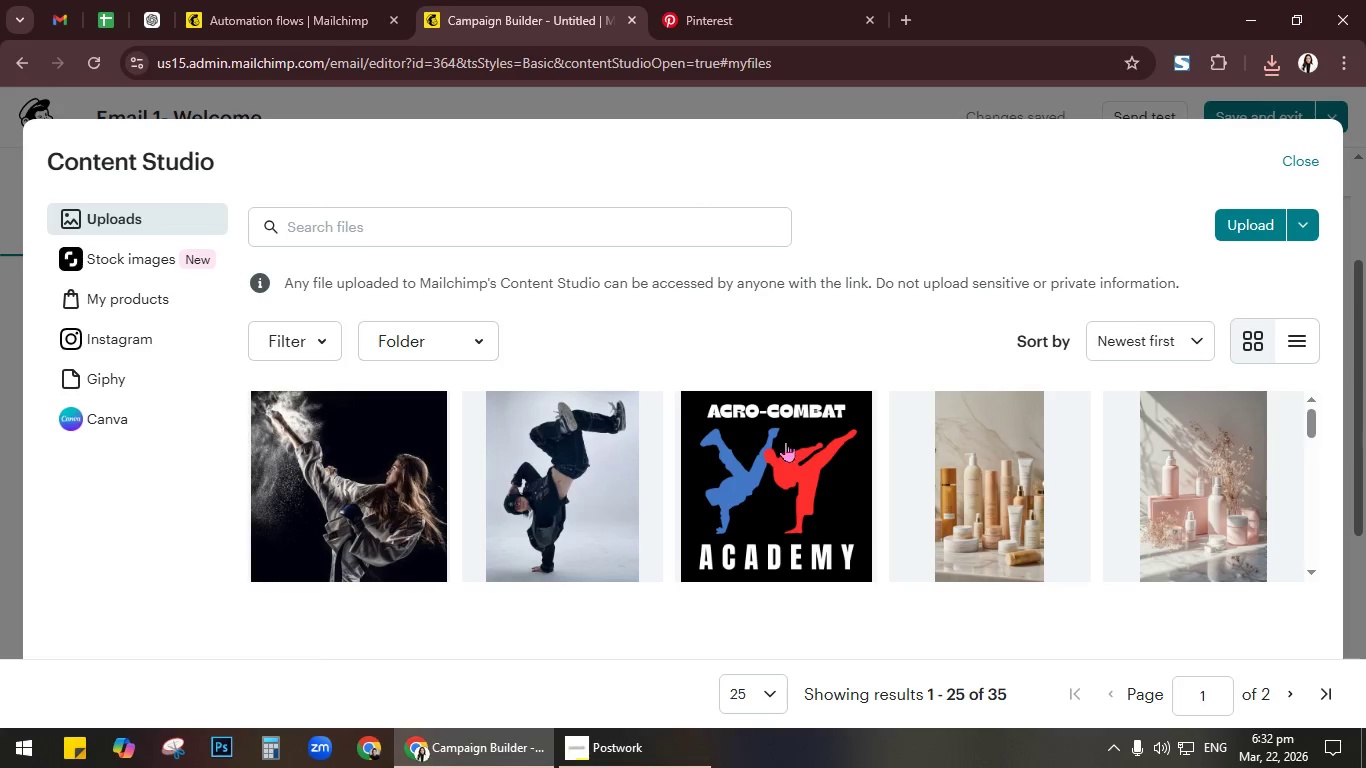 
left_click([1262, 231])
 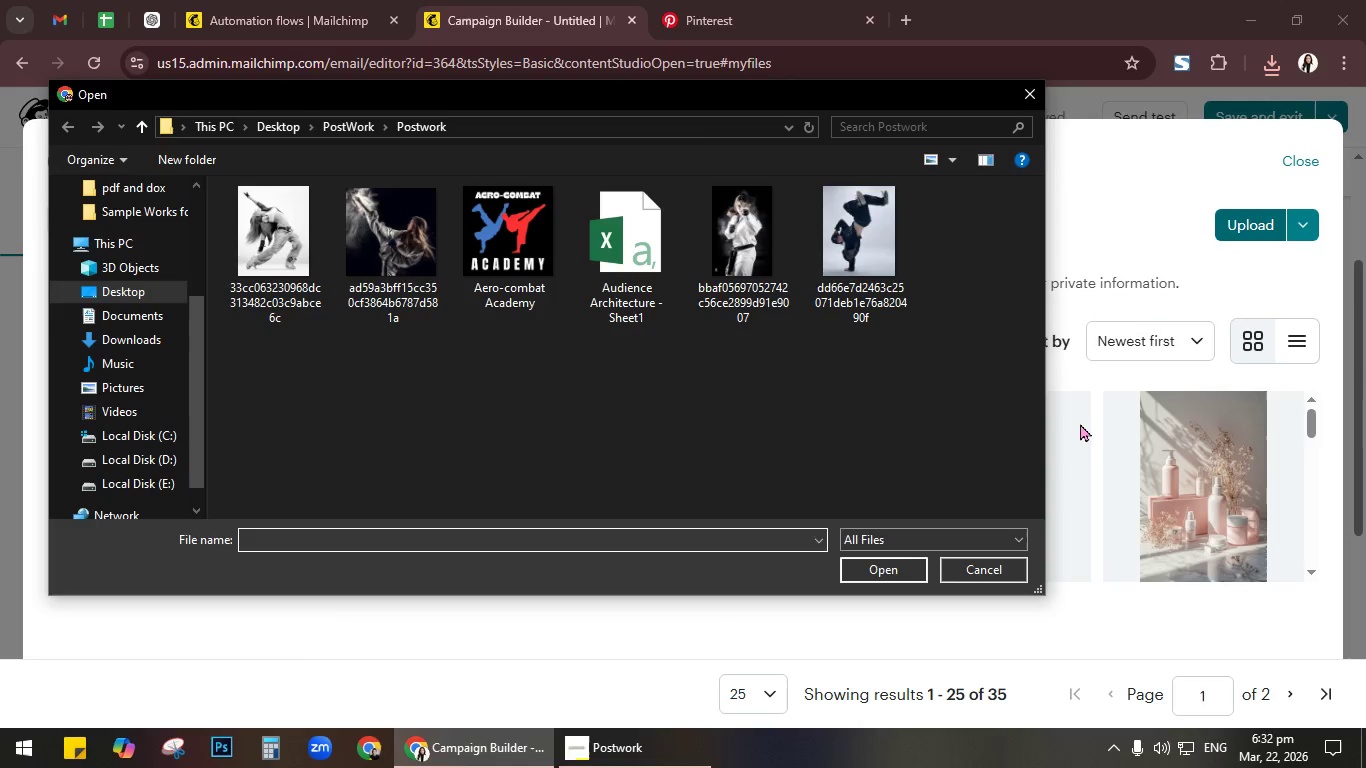 
left_click_drag(start_coordinate=[927, 344], to_coordinate=[752, 257])
 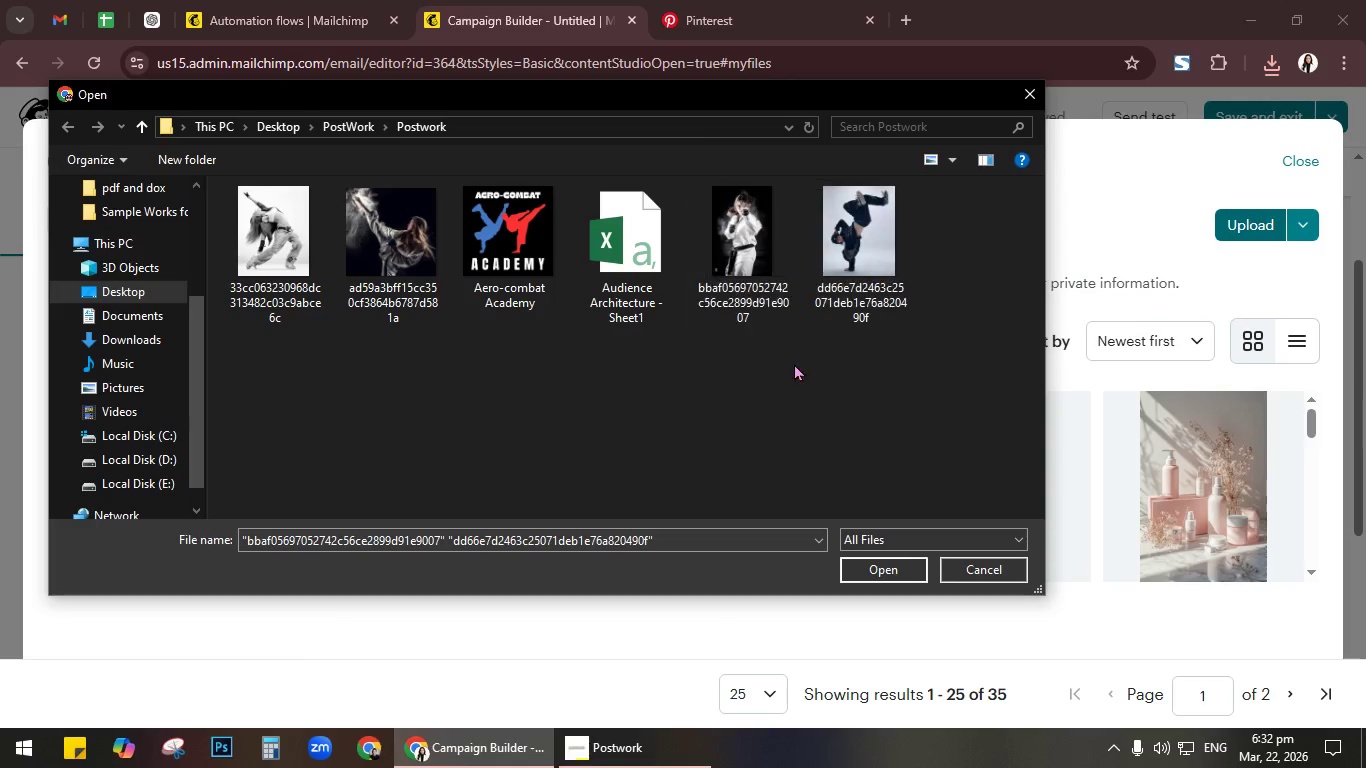 
double_click([731, 257])
 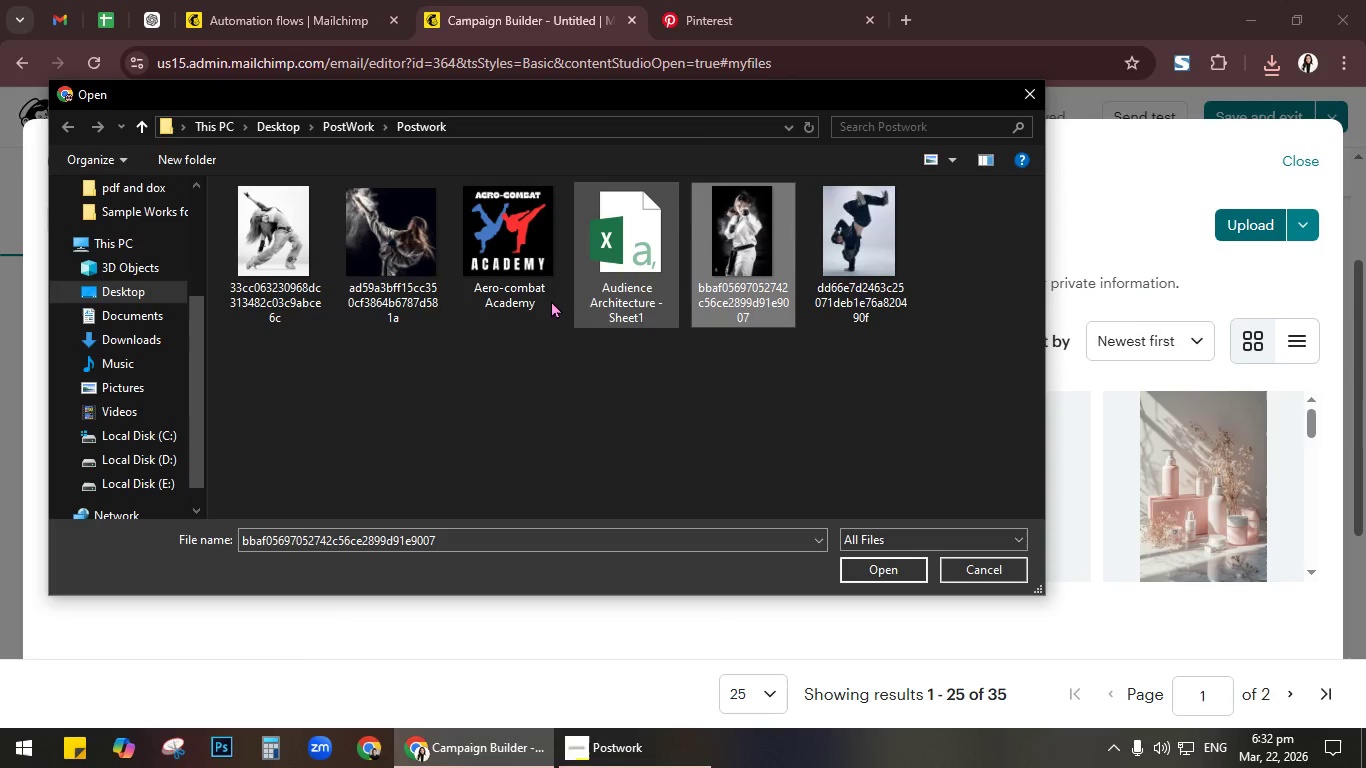 
hold_key(key=ControlLeft, duration=1.17)
left_click([247, 242])
 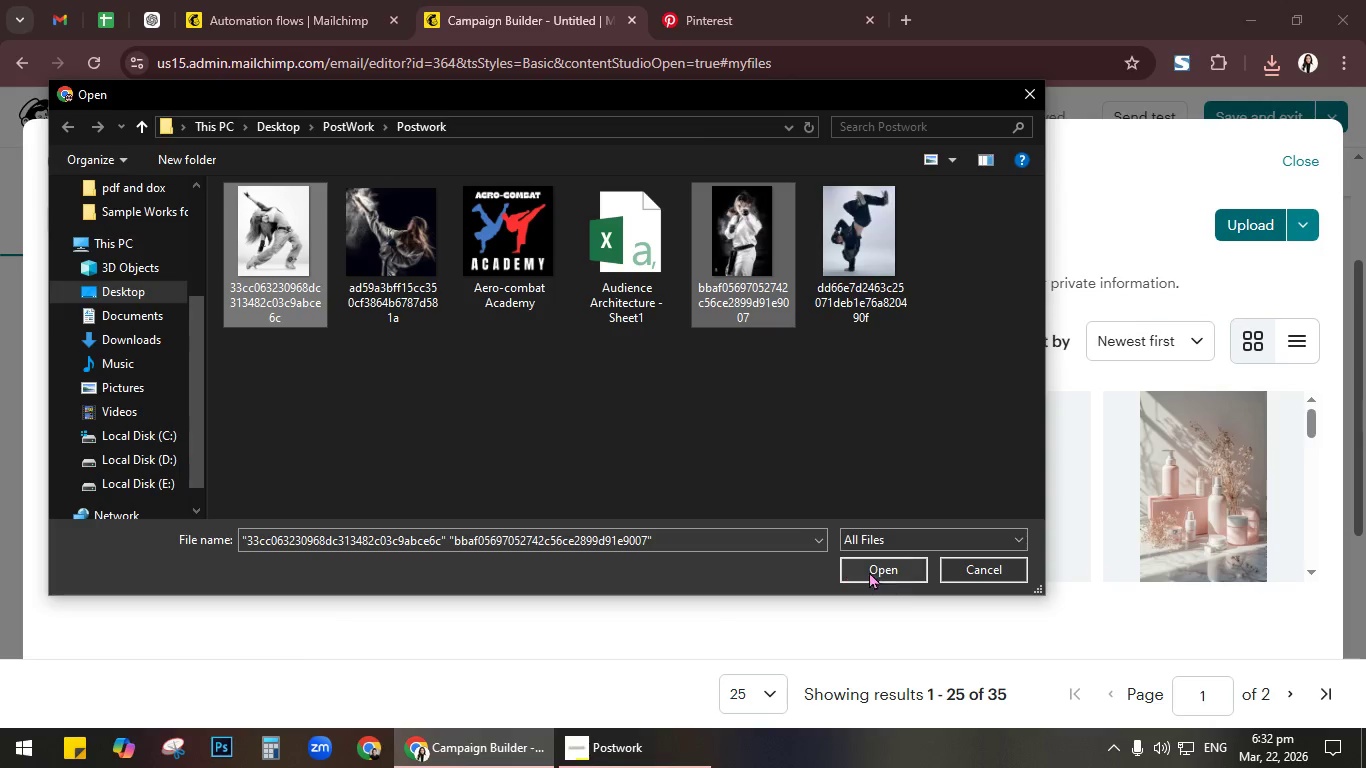 
left_click([871, 564])
 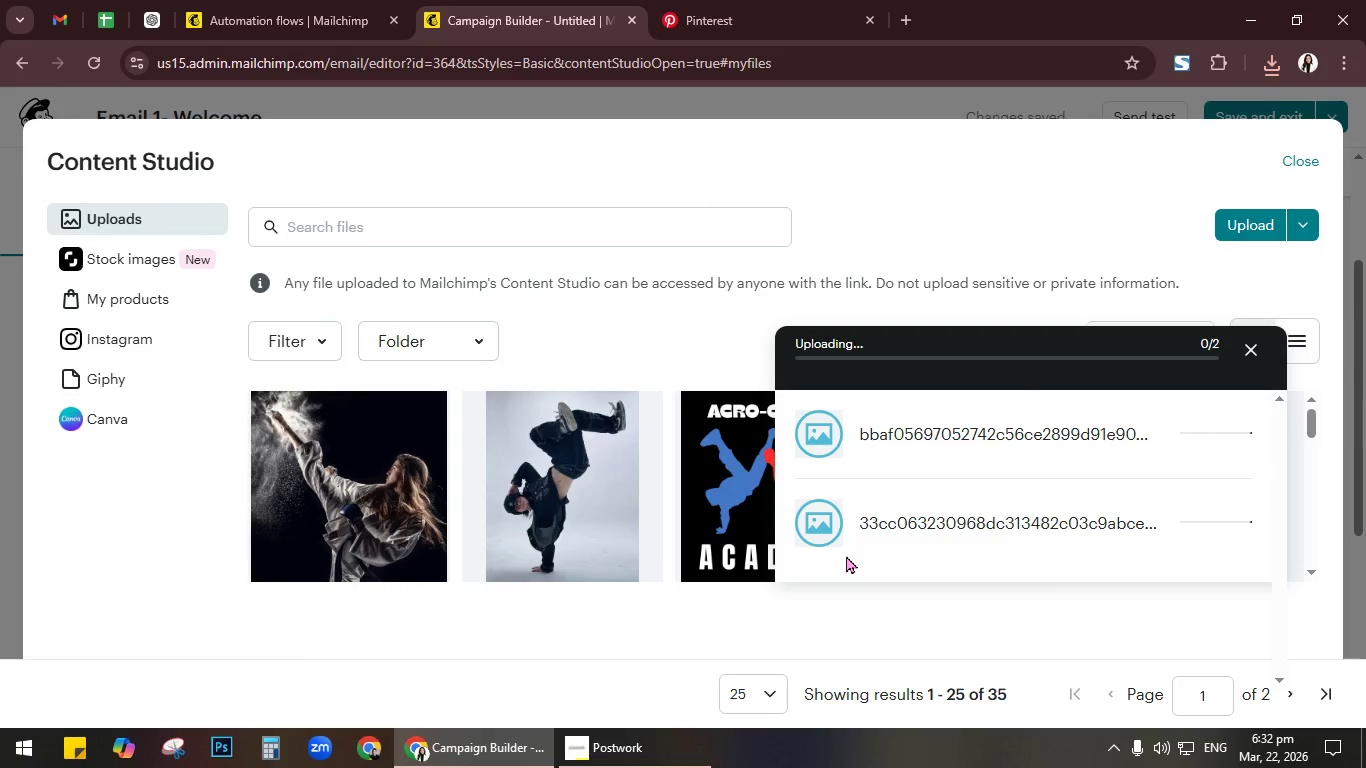 
wait(8.17)
 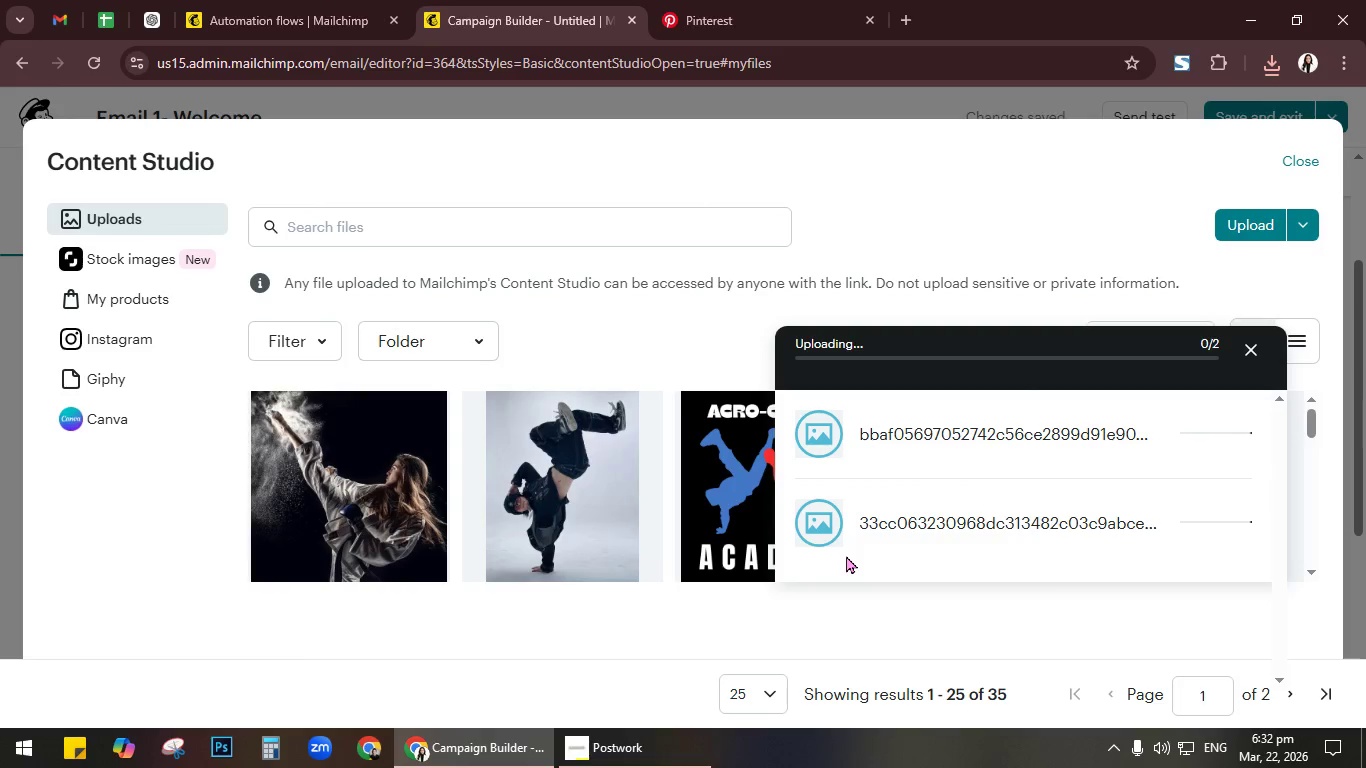 
left_click([549, 476])
 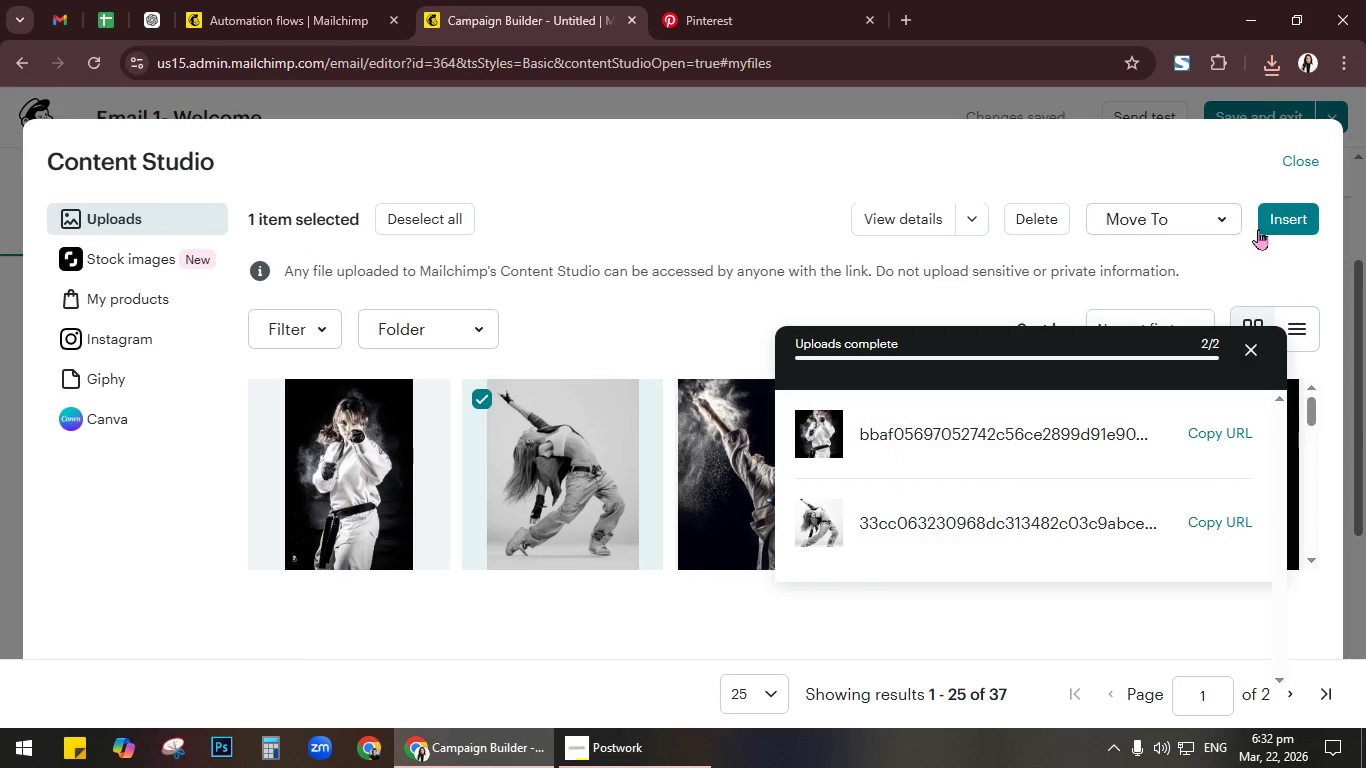 
left_click([1274, 223])
 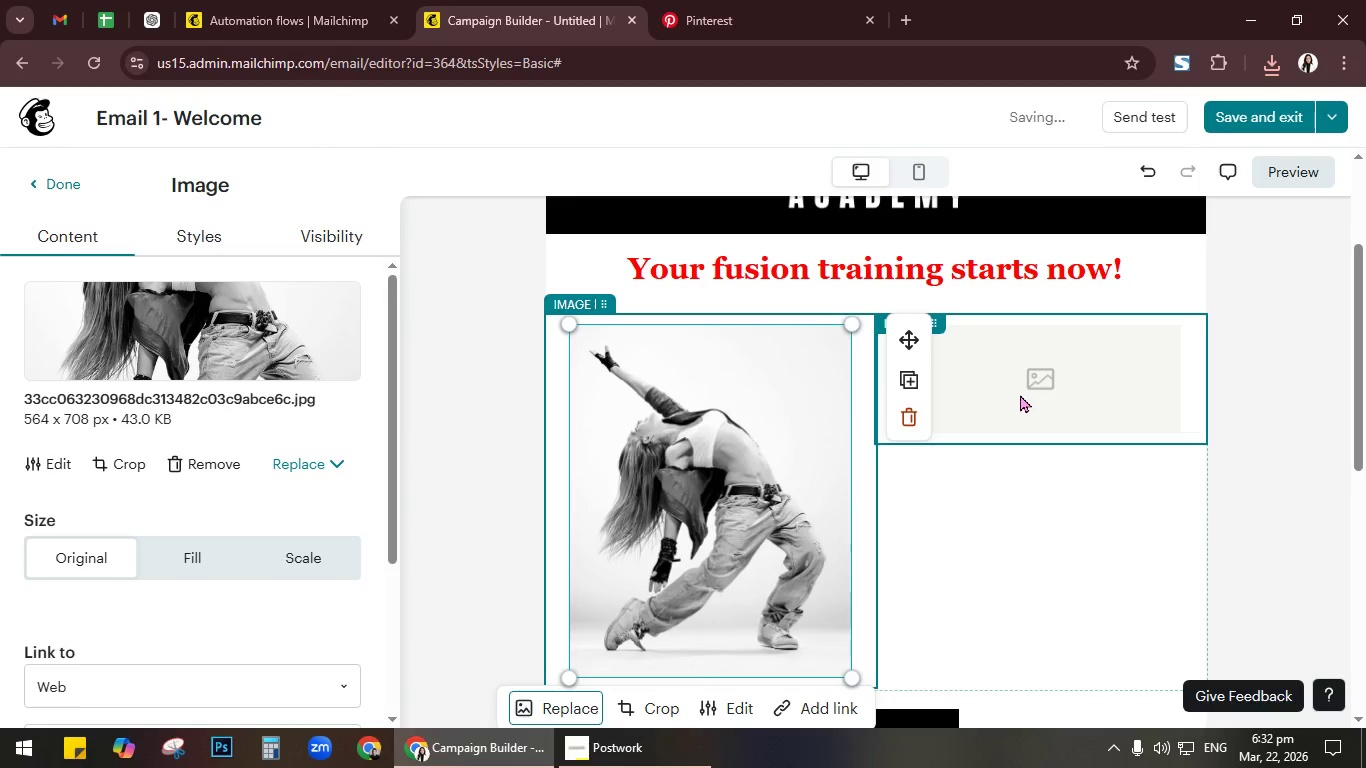 
wait(5.02)
 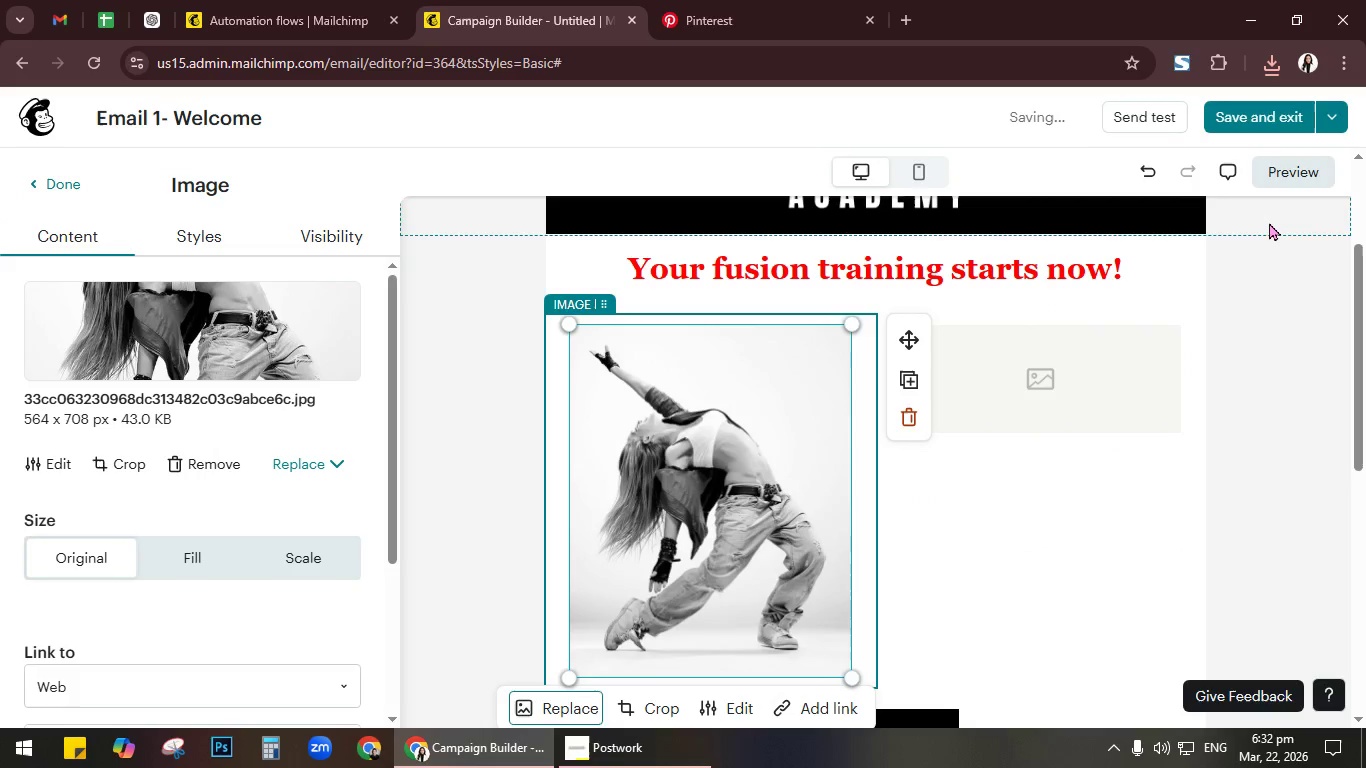 
left_click([1008, 432])
 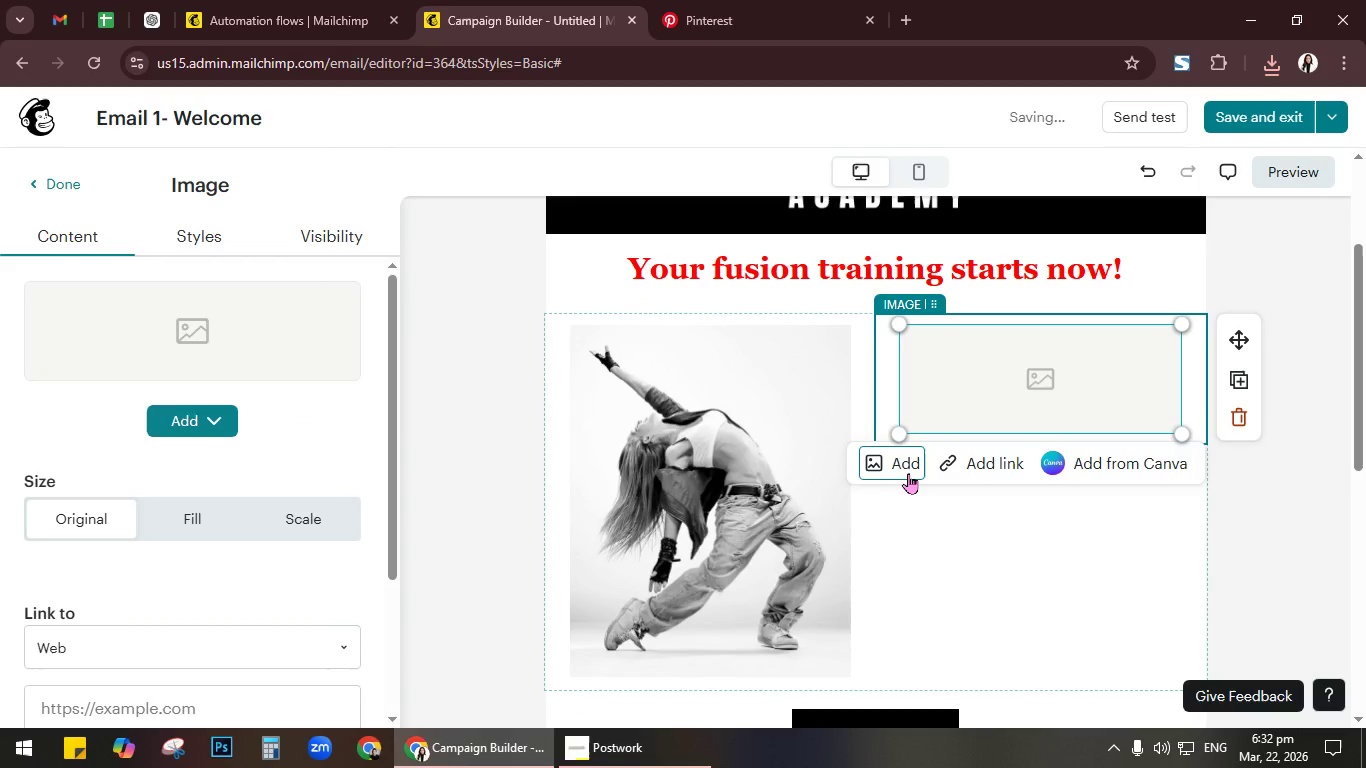 
left_click([896, 471])
 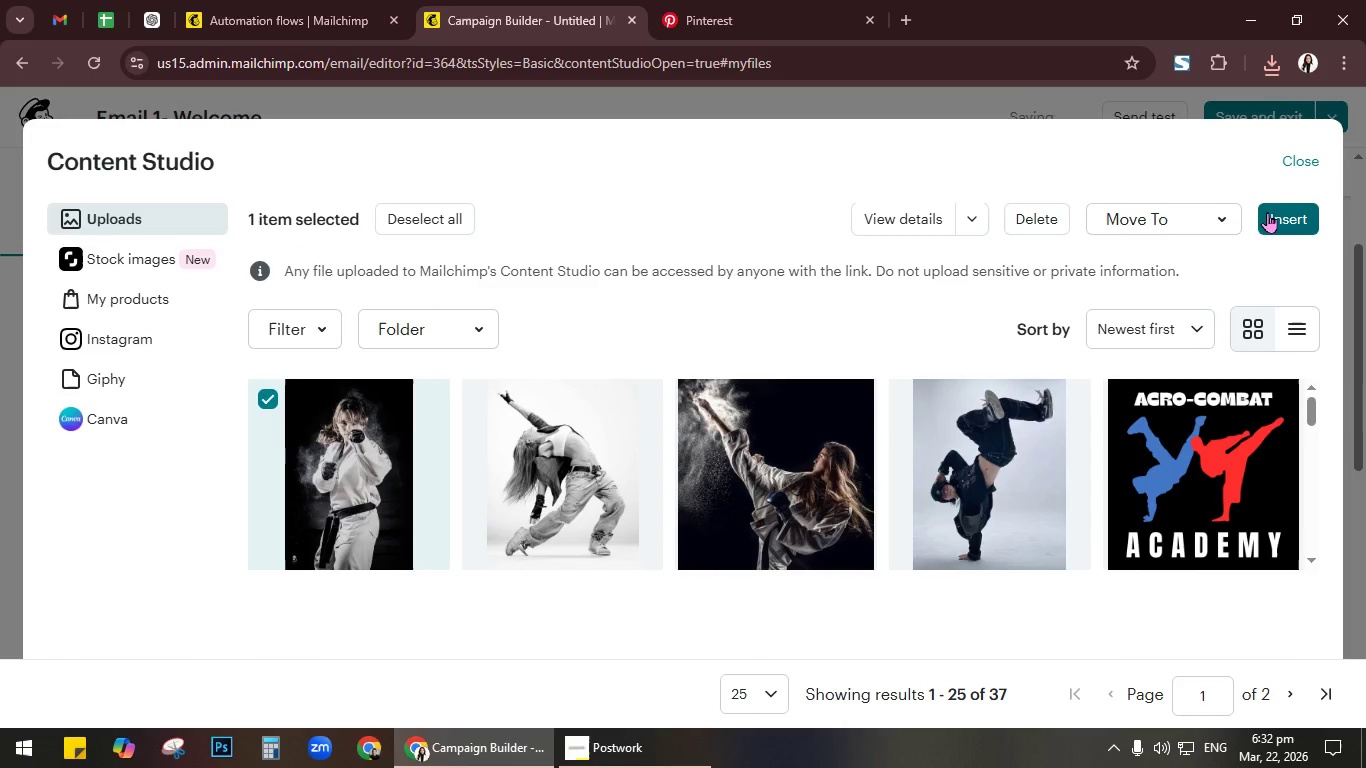 
left_click([1273, 215])
 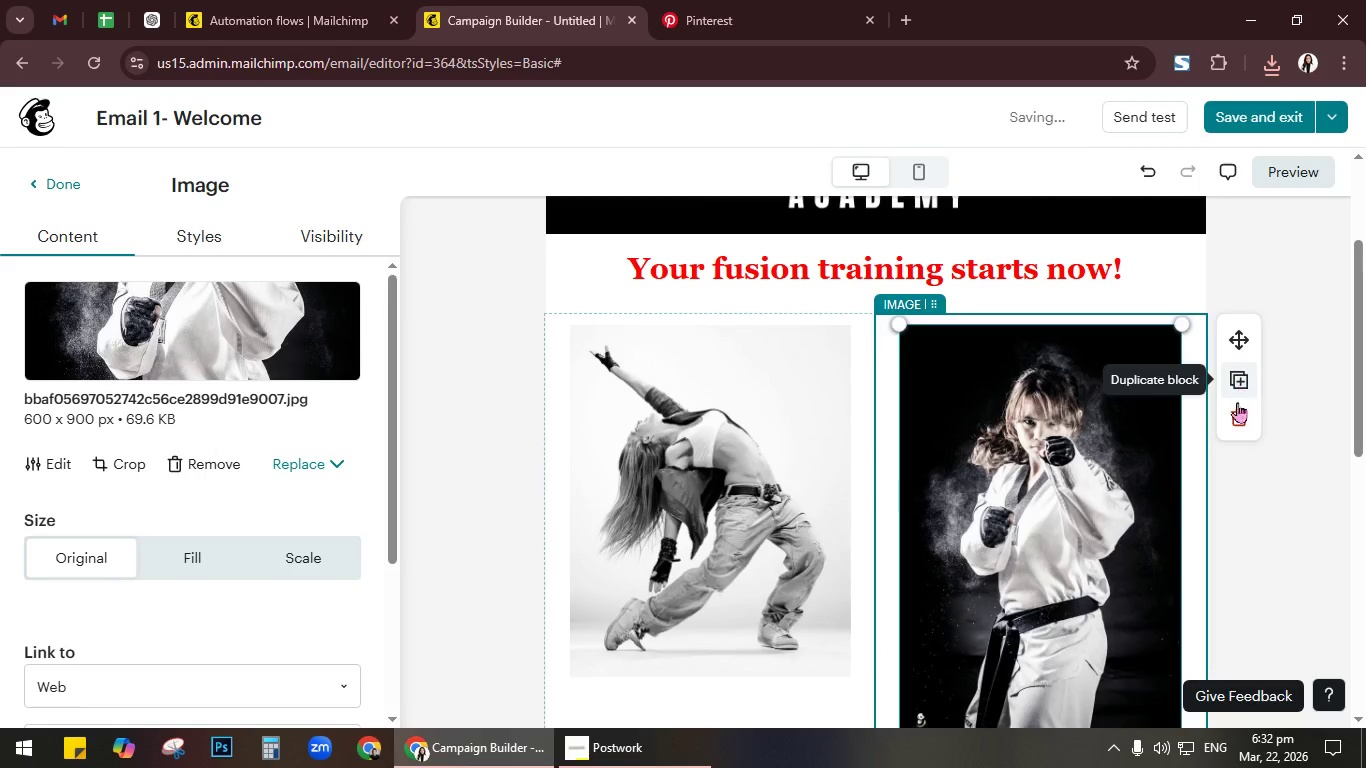 
scroll: coordinate [1253, 469], scroll_direction: down, amount: 2.0
 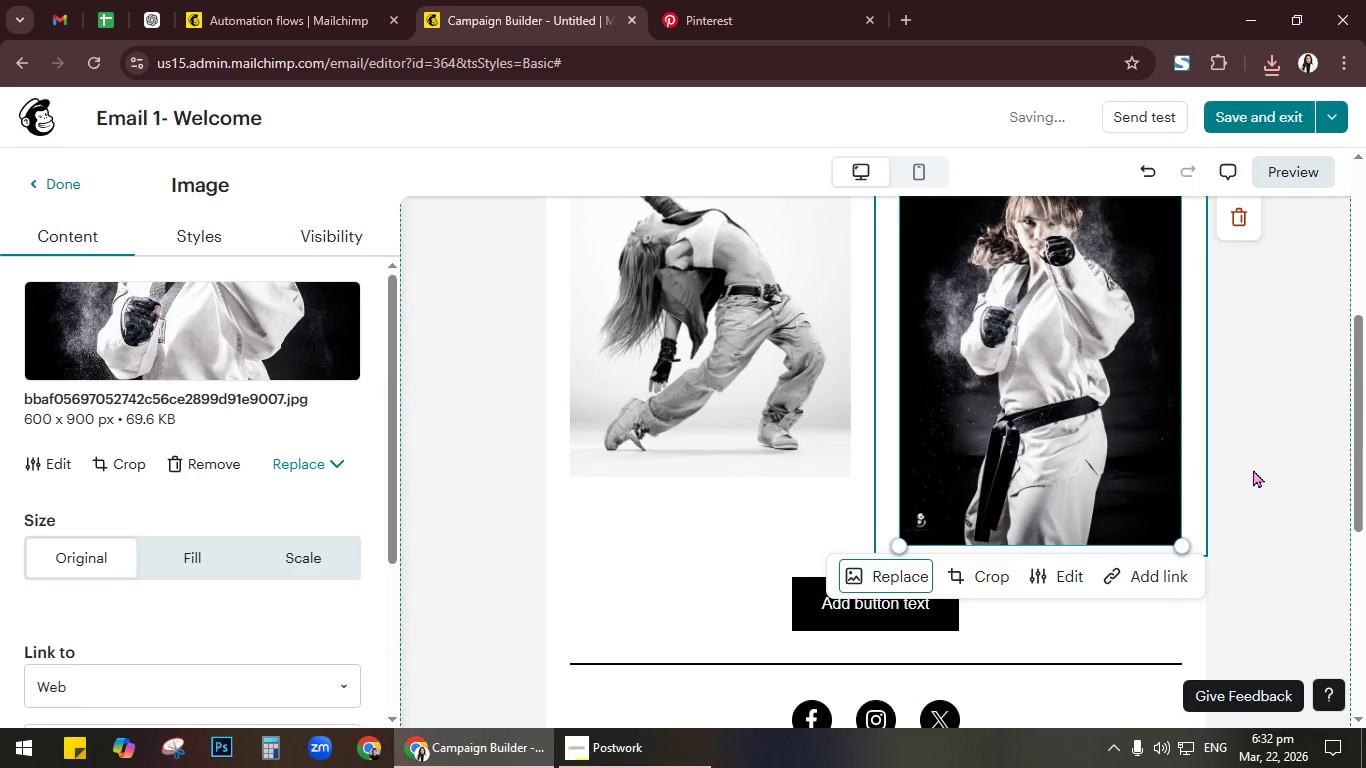 
scroll: coordinate [1253, 469], scroll_direction: up, amount: 2.0
 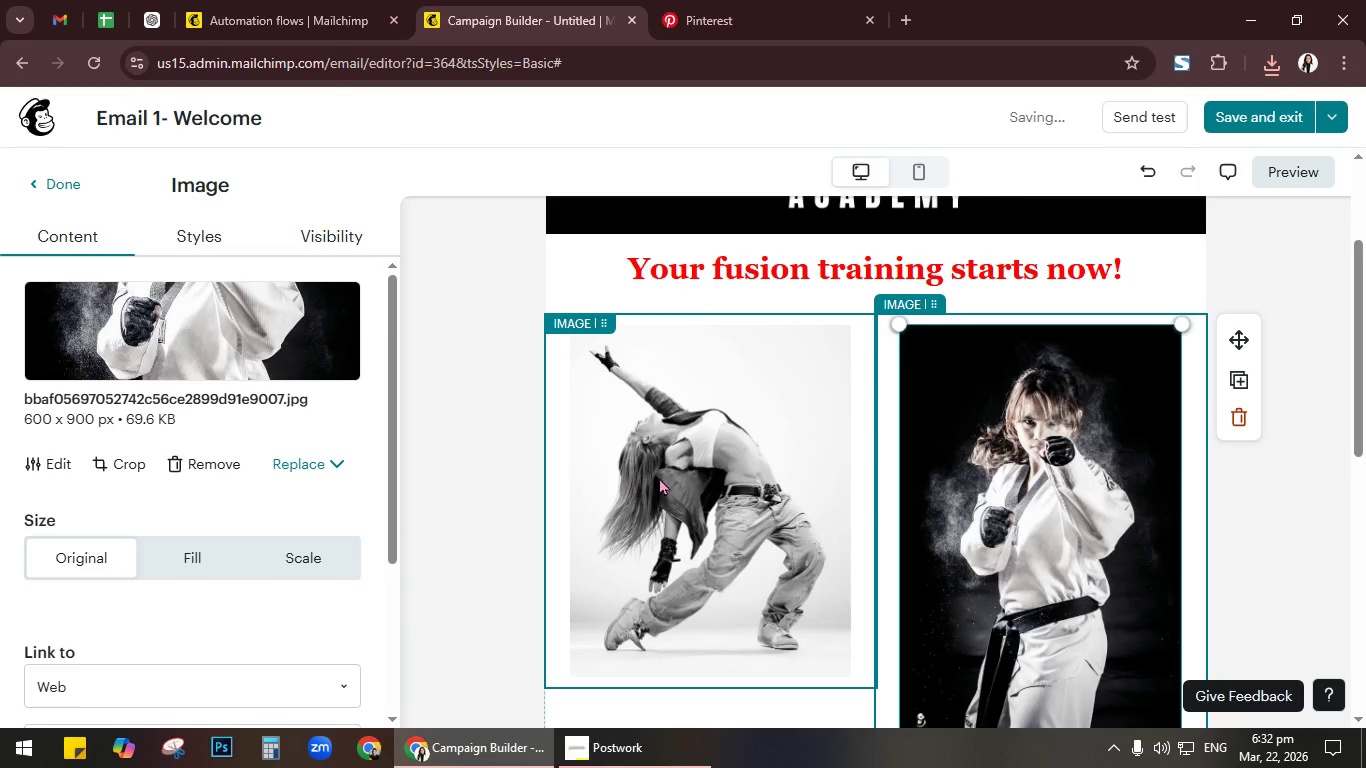 
left_click([664, 476])
 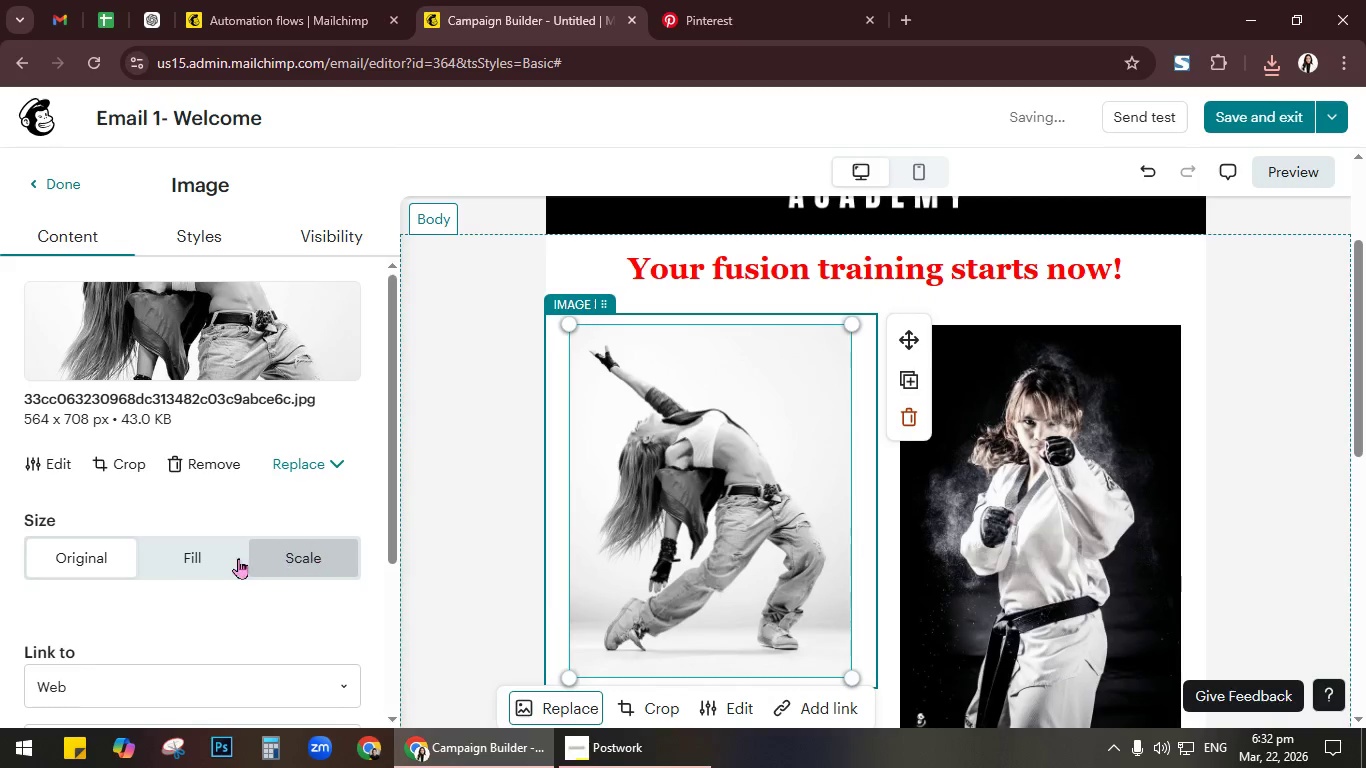 
left_click([202, 562])
 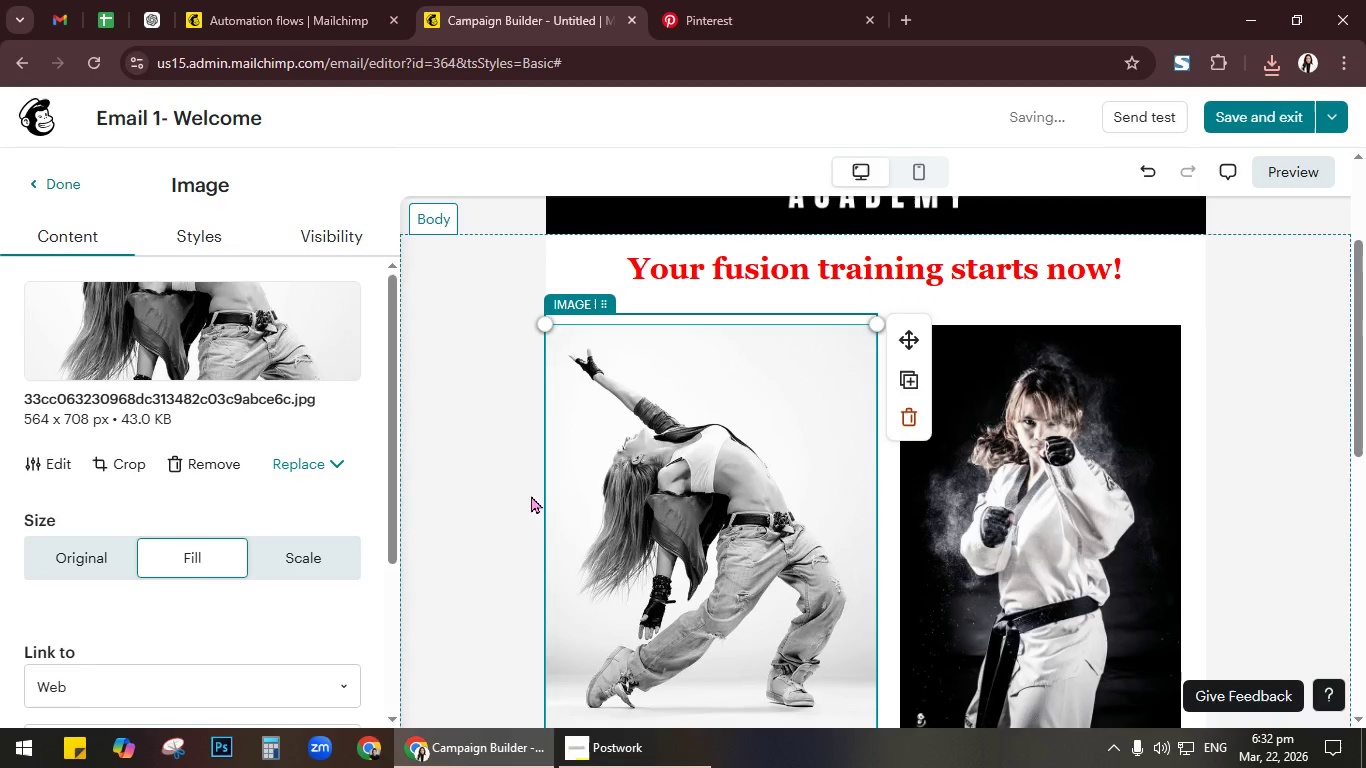 
scroll: coordinate [736, 472], scroll_direction: down, amount: 2.0
 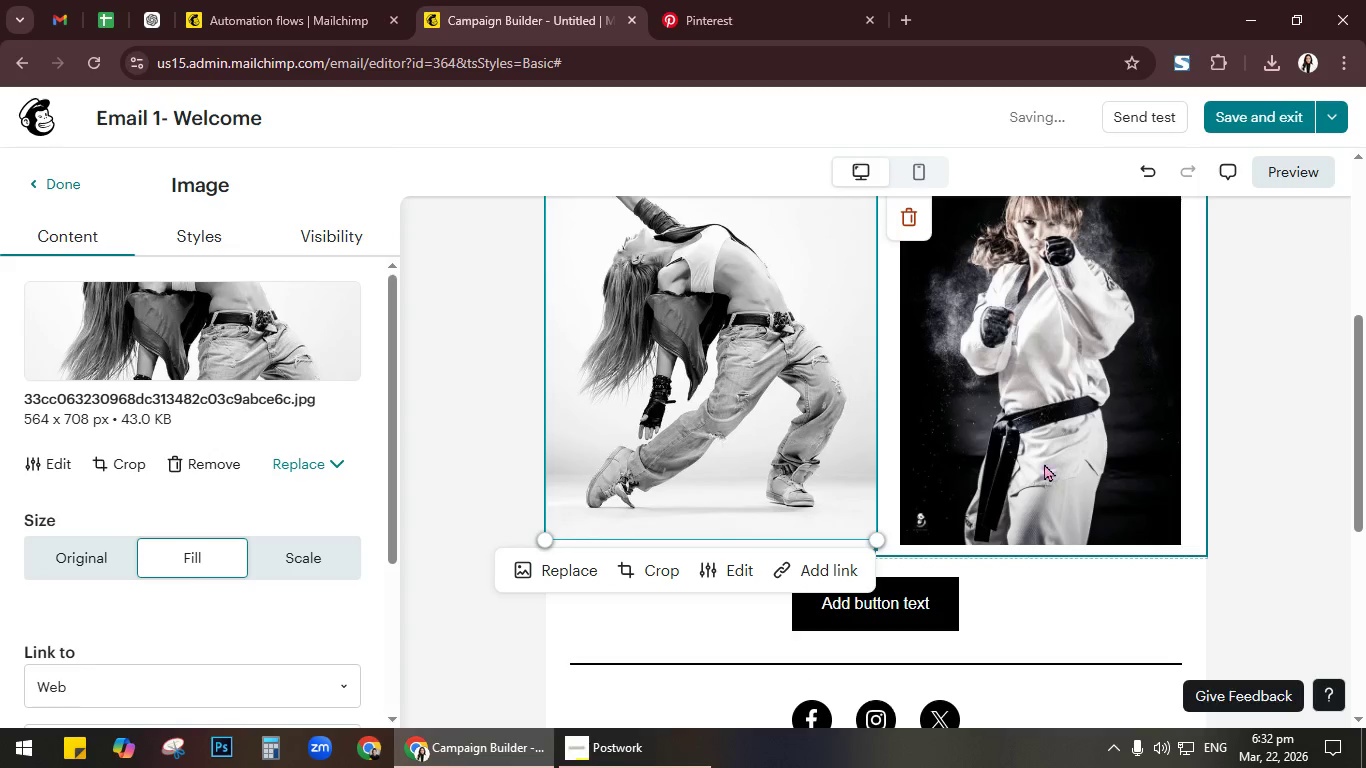 
left_click([1271, 463])
 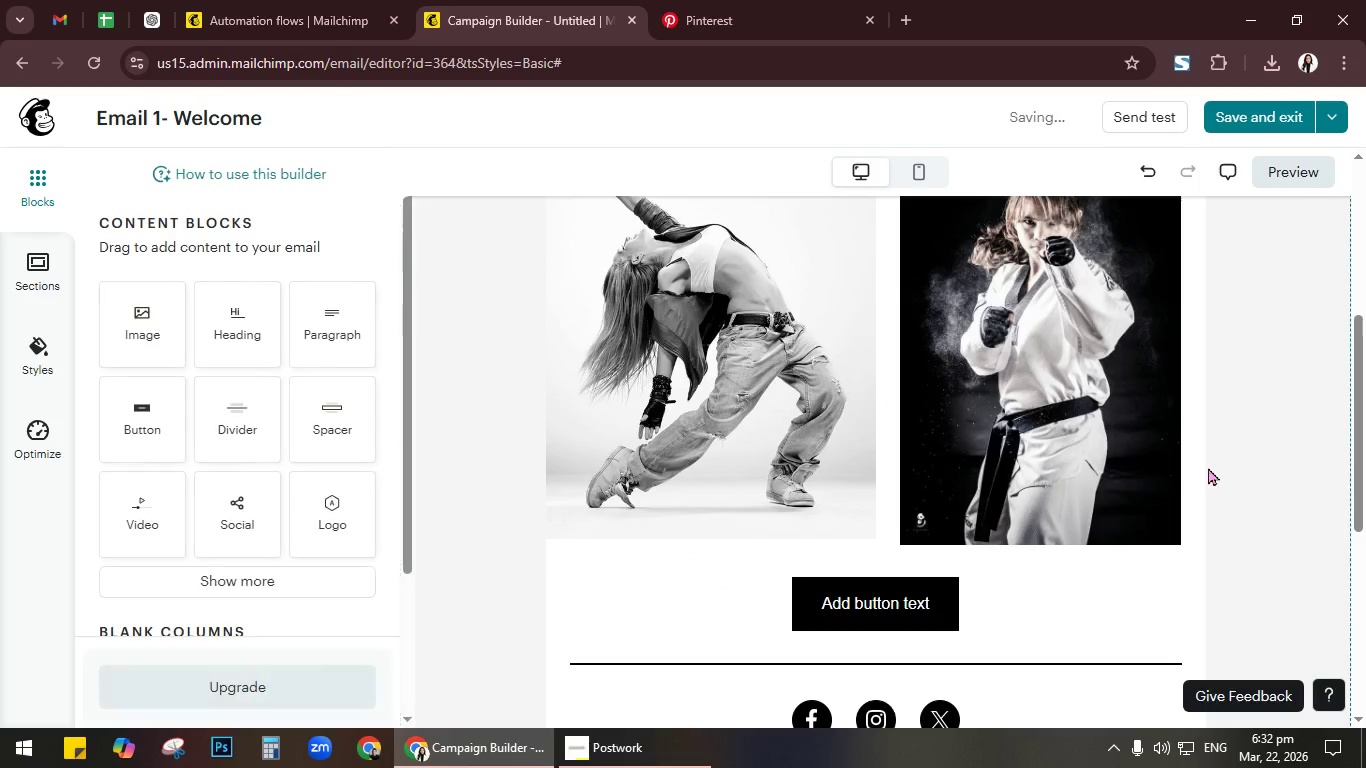 
left_click([1128, 453])
 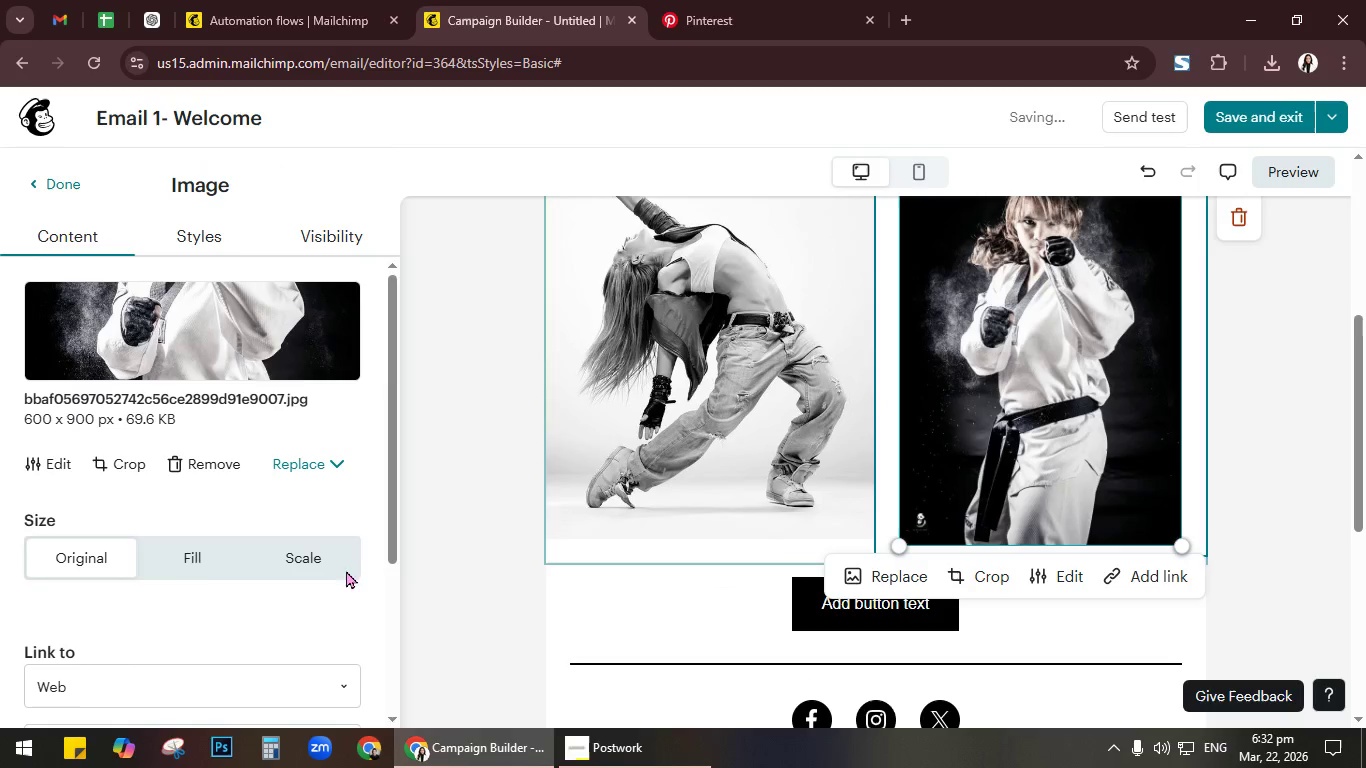 
left_click([202, 554])
 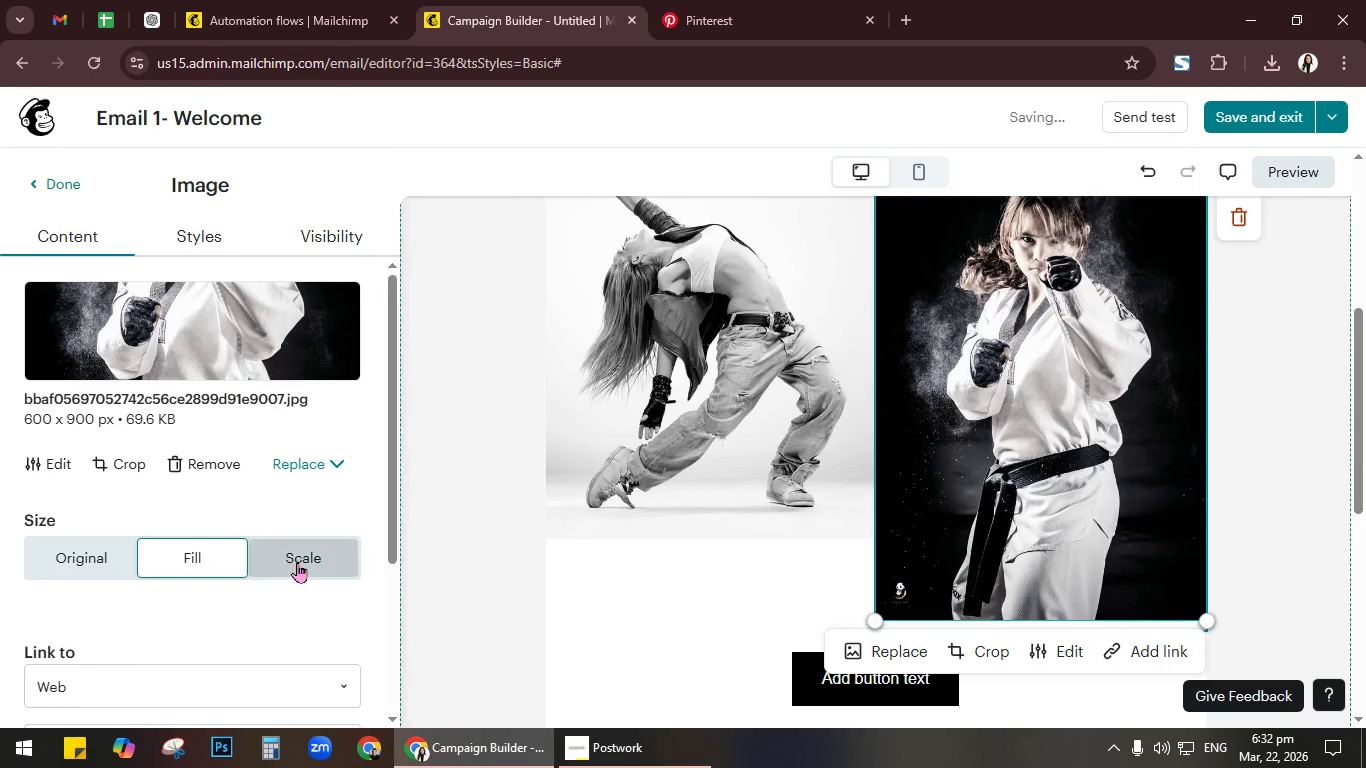 
left_click([300, 562])
 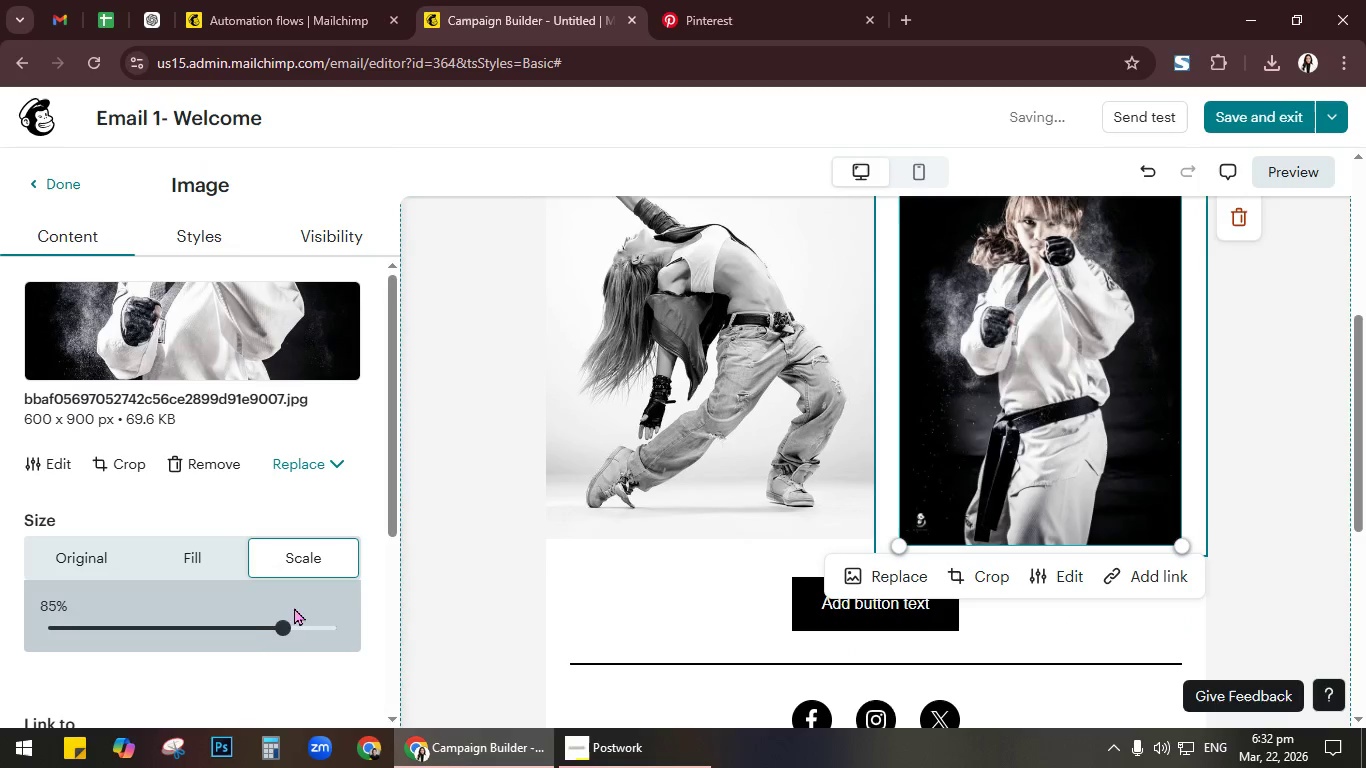 
left_click_drag(start_coordinate=[276, 623], to_coordinate=[261, 627])
 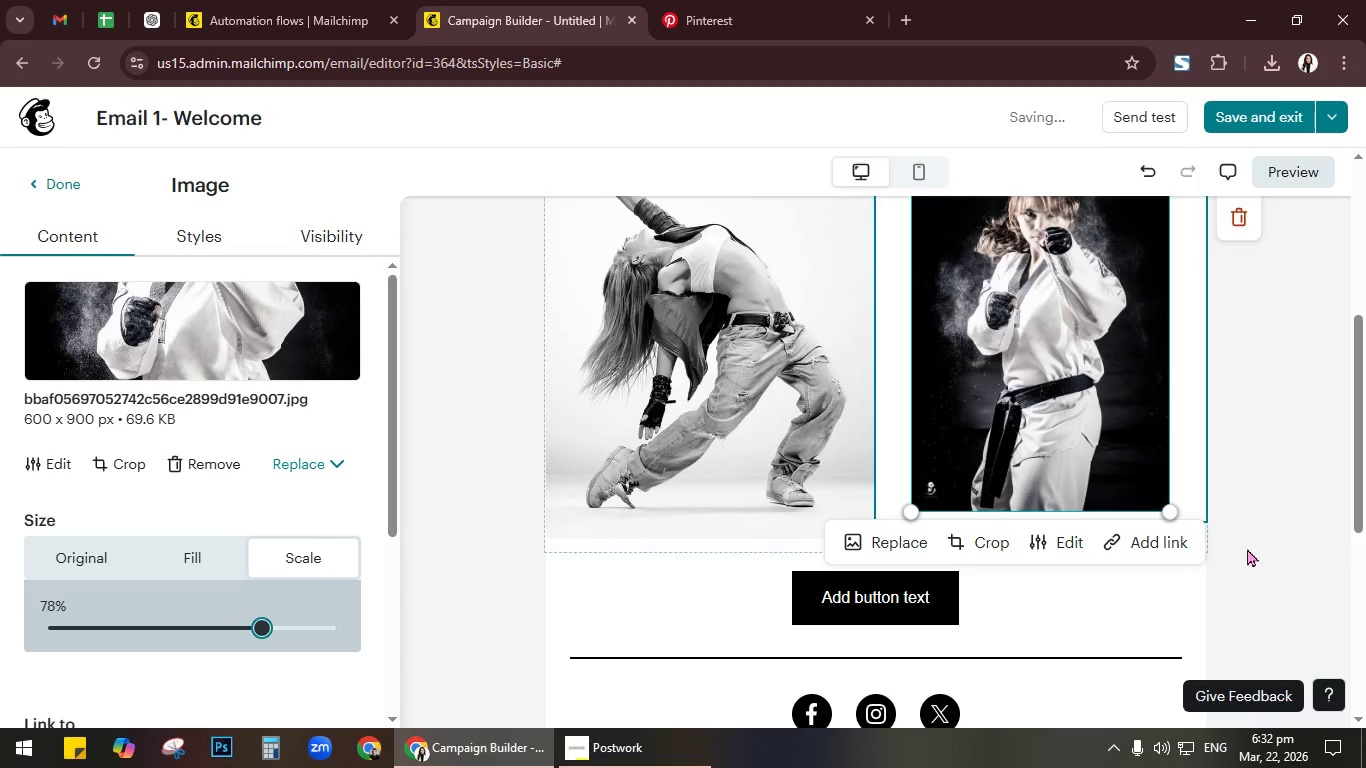 
scroll: coordinate [1259, 547], scroll_direction: up, amount: 1.0
 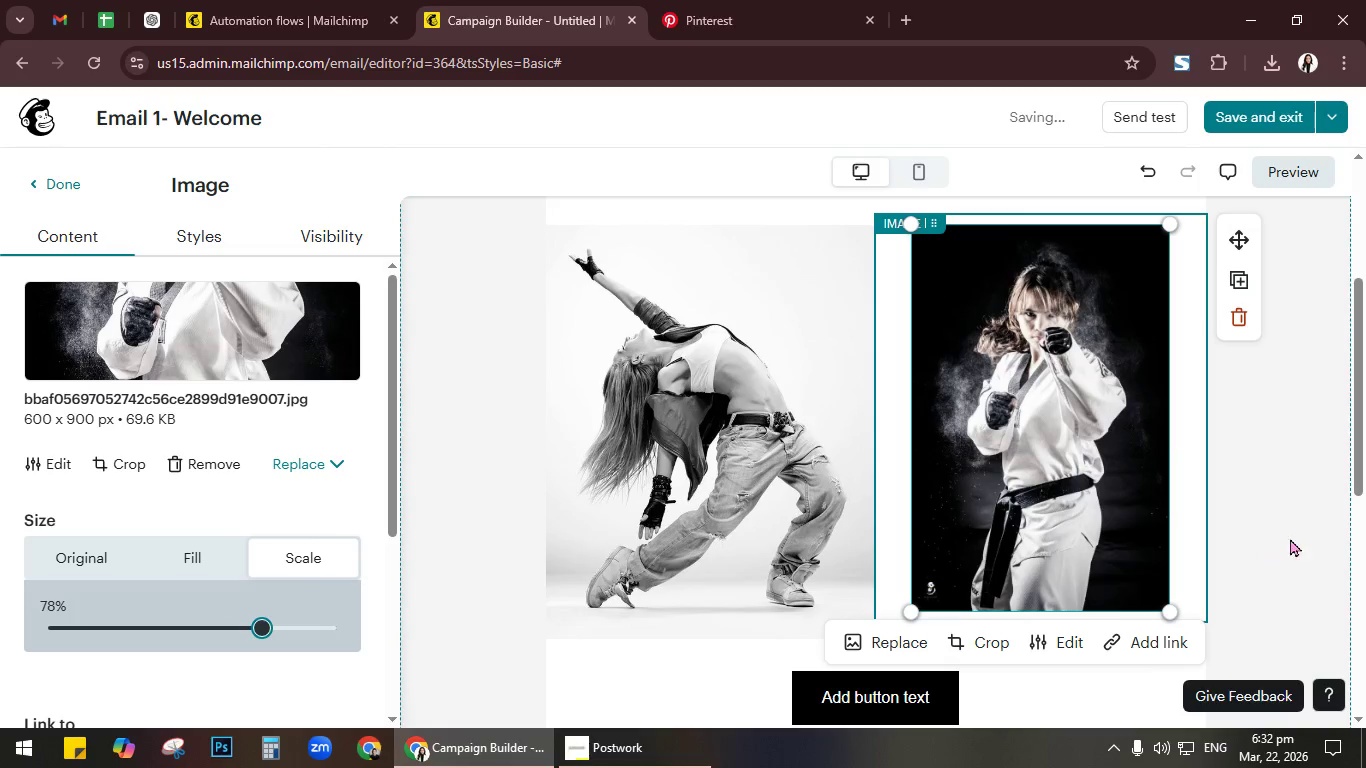 
left_click([1302, 527])
 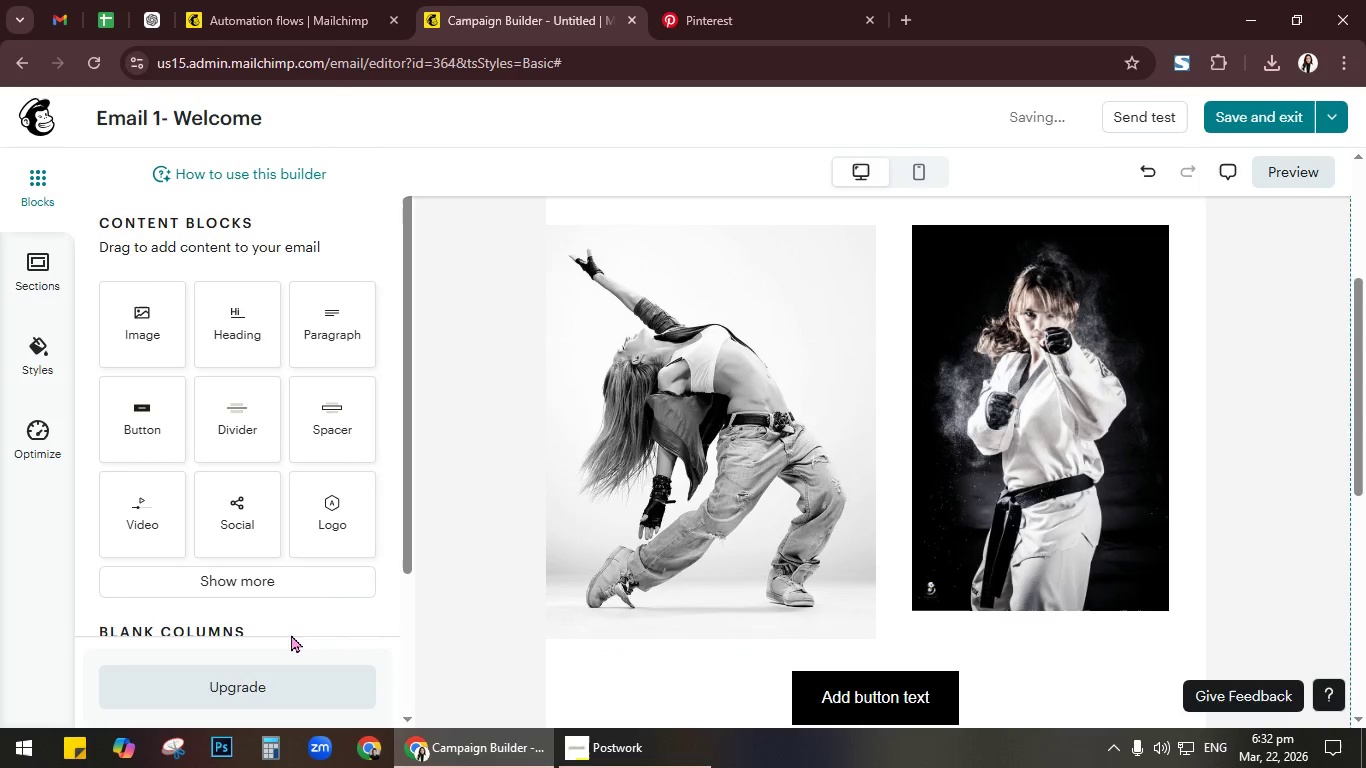 
left_click([947, 515])
 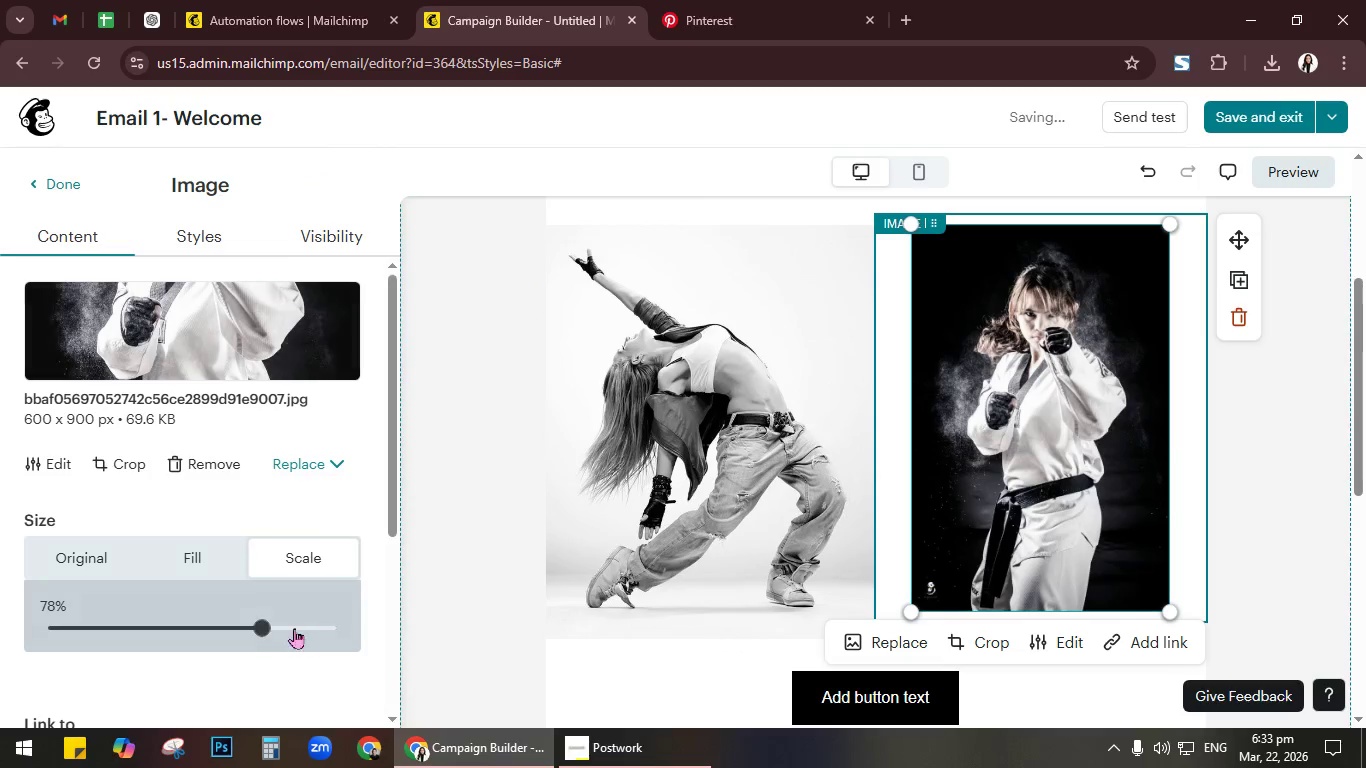 
left_click_drag(start_coordinate=[255, 624], to_coordinate=[272, 626])
 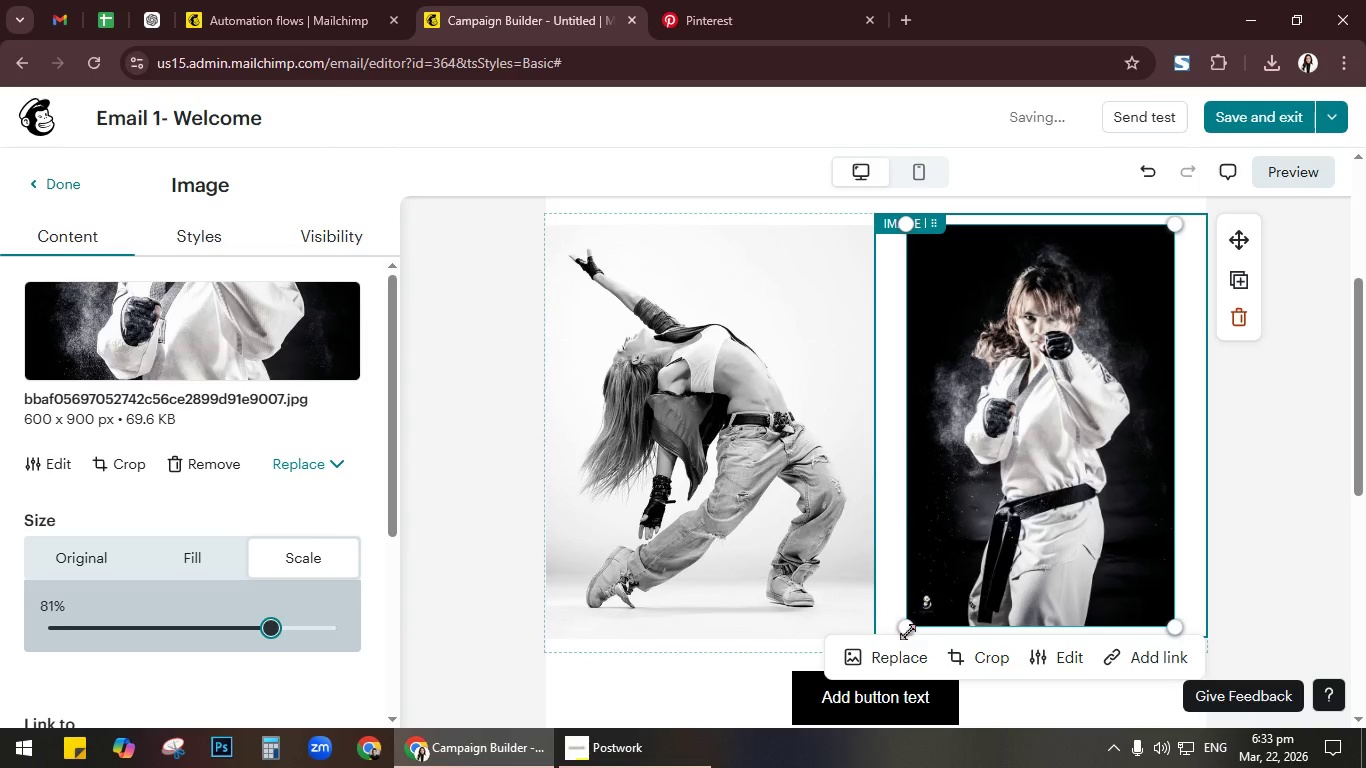 
left_click_drag(start_coordinate=[908, 632], to_coordinate=[897, 633])
 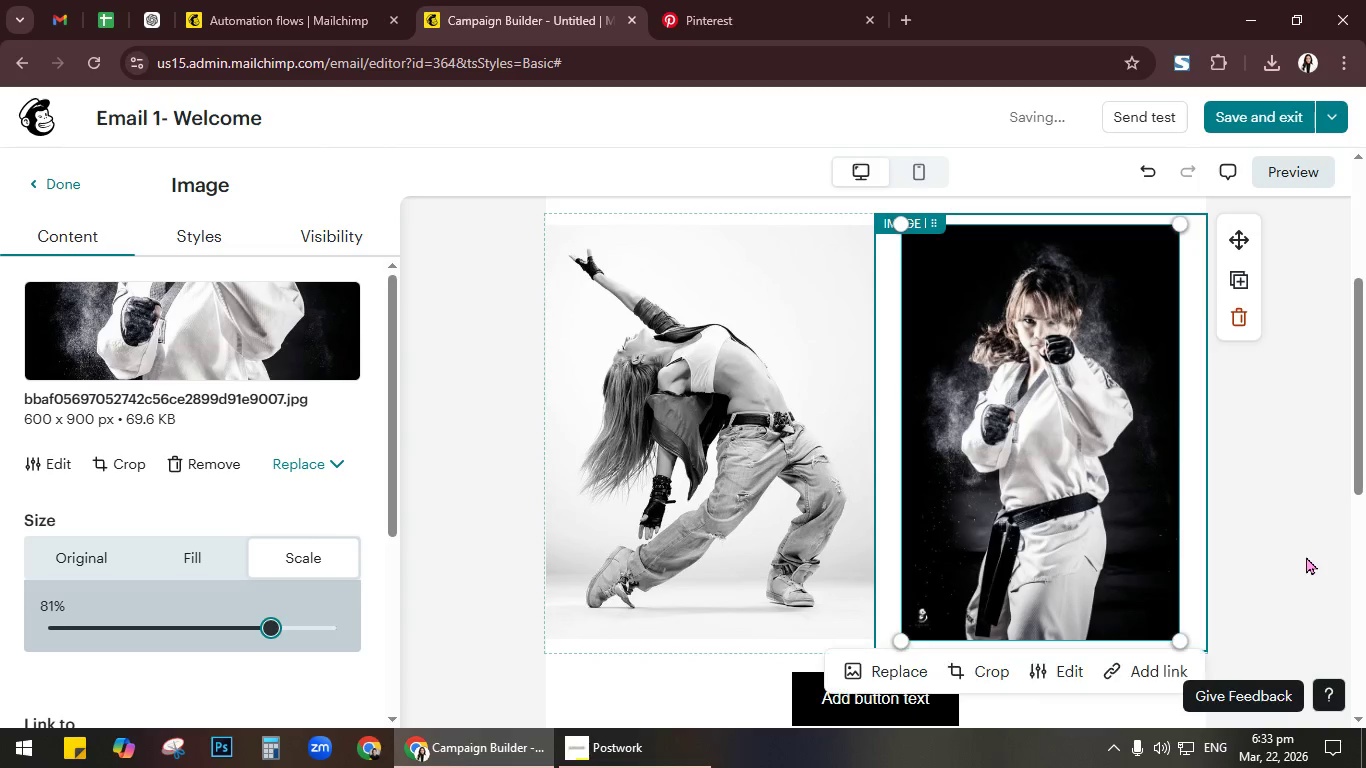 
left_click([1306, 556])
 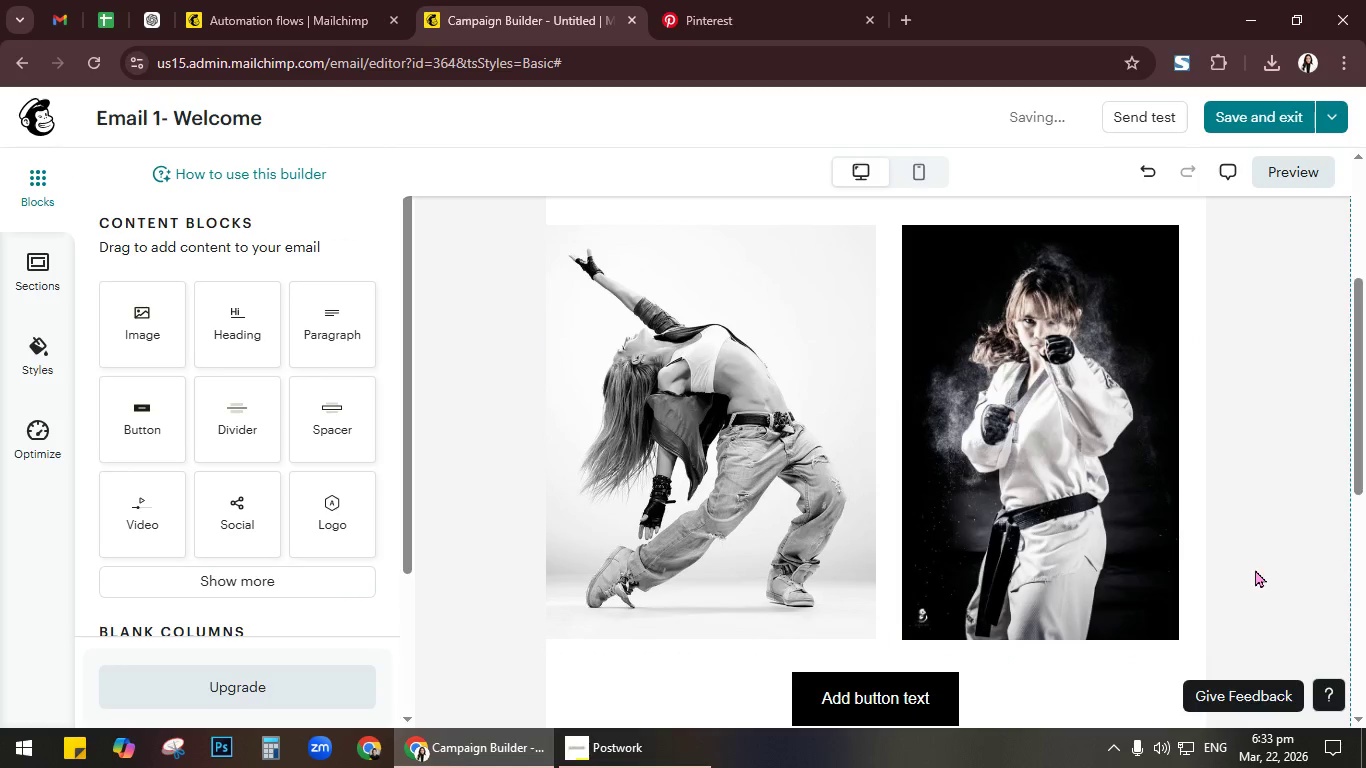 
left_click([1011, 583])
 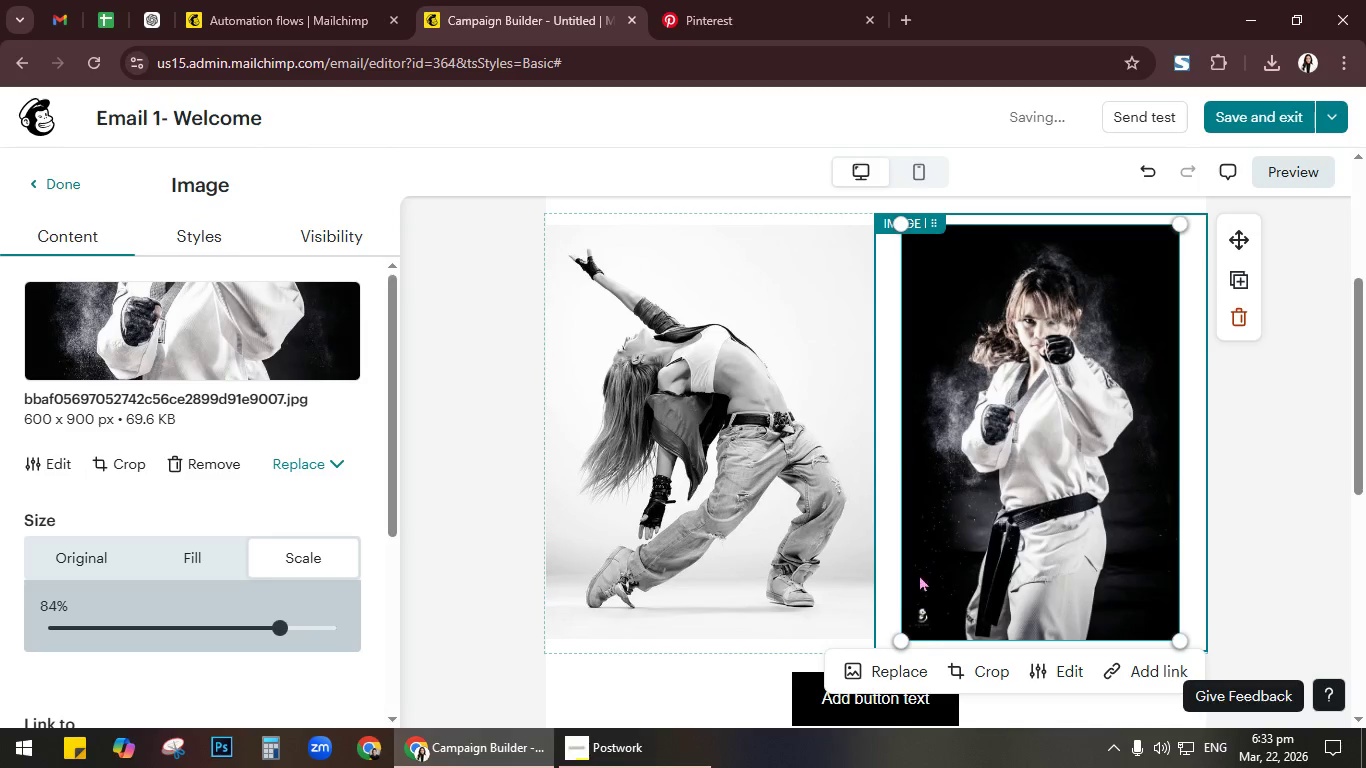 
left_click_drag(start_coordinate=[906, 640], to_coordinate=[909, 631])
 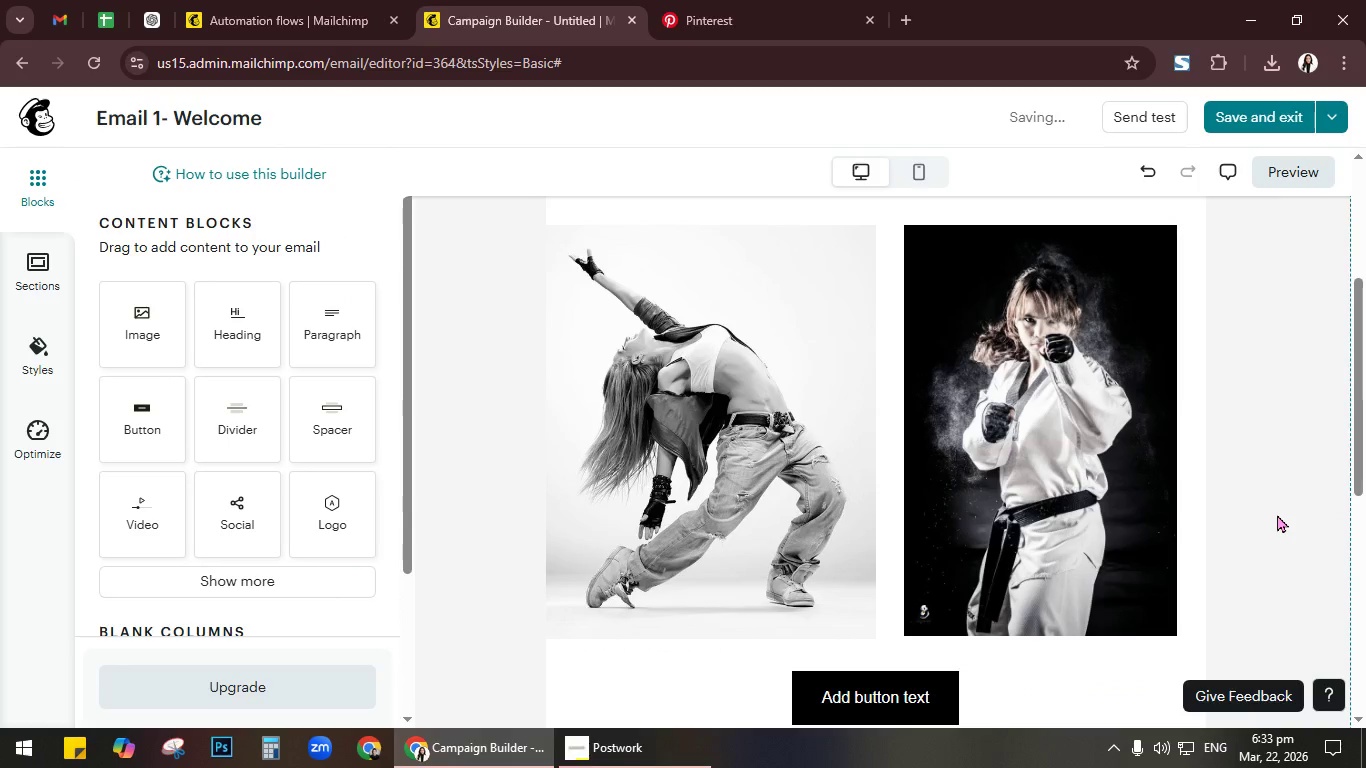 
wait(6.36)
 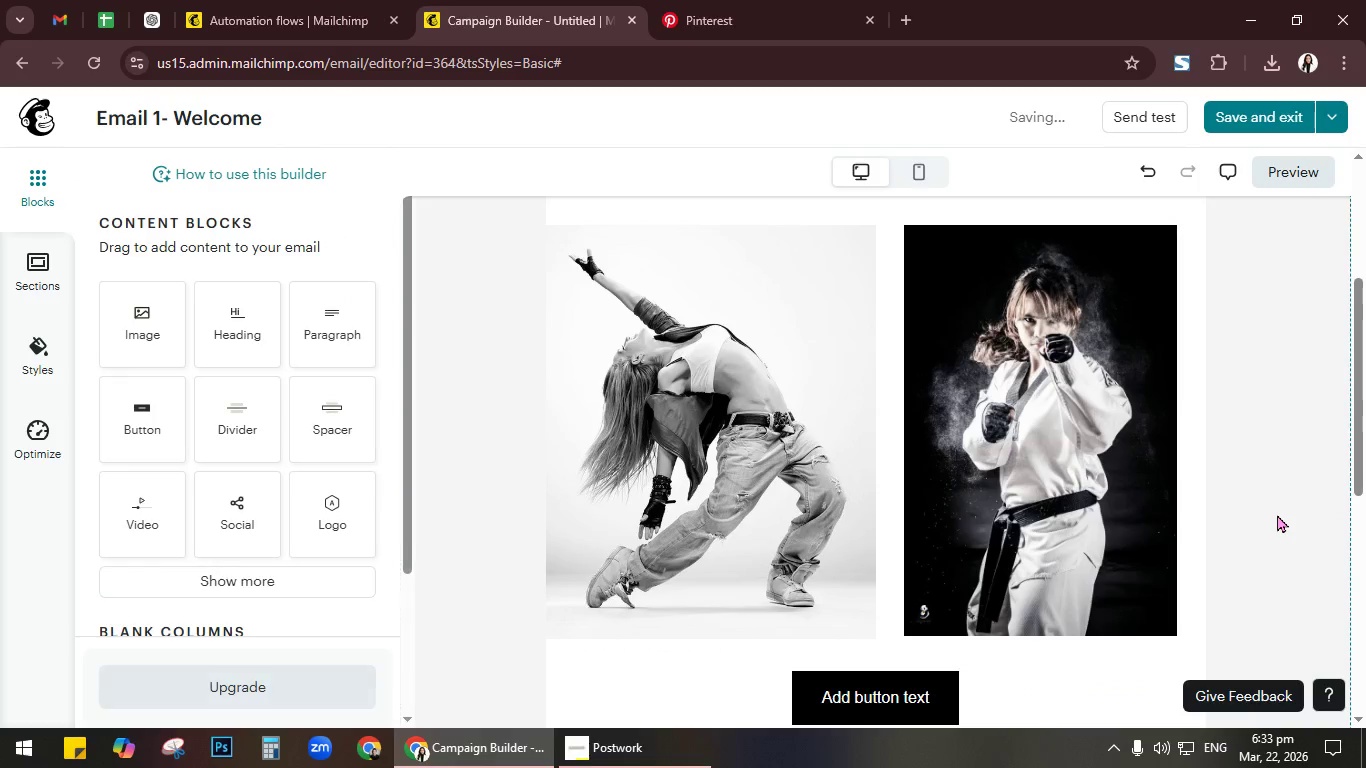 
left_click([703, 310])
 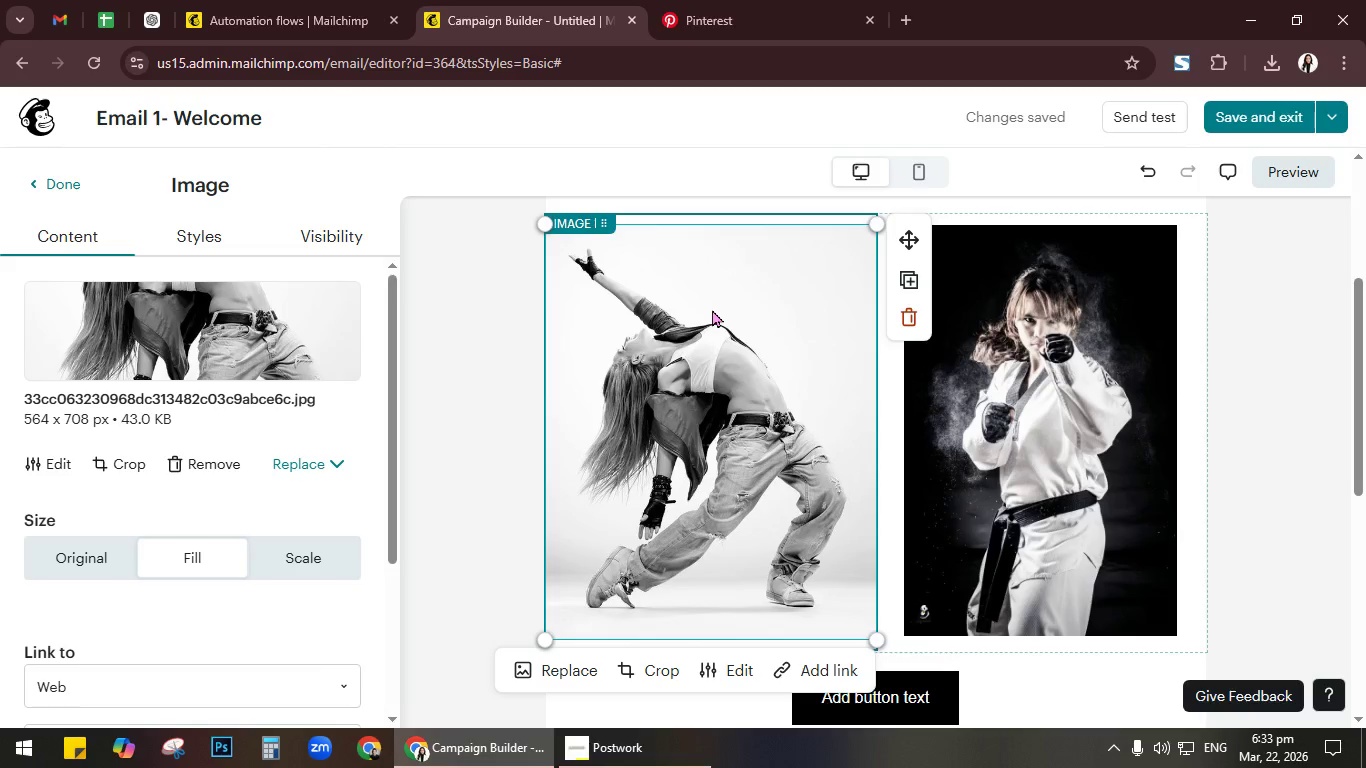 
wait(10.59)
 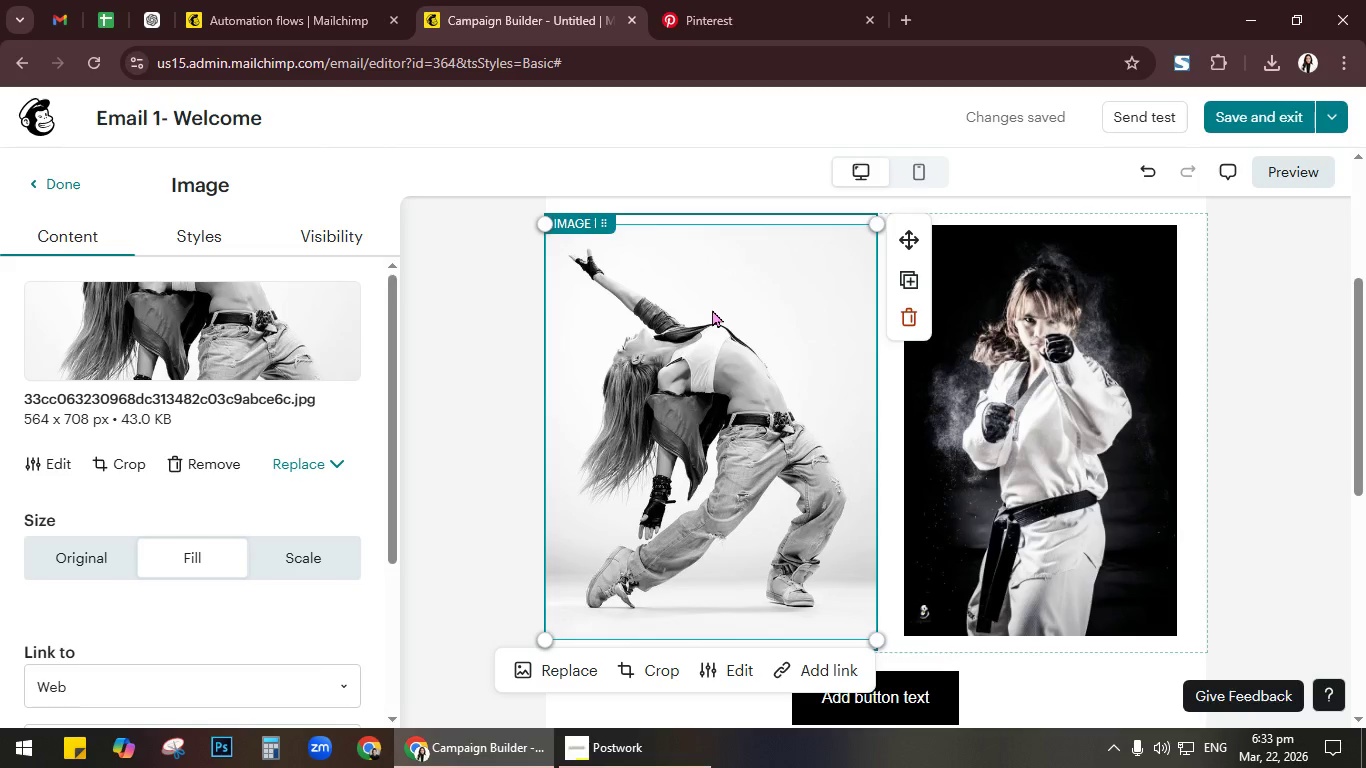 
left_click([627, 668])
 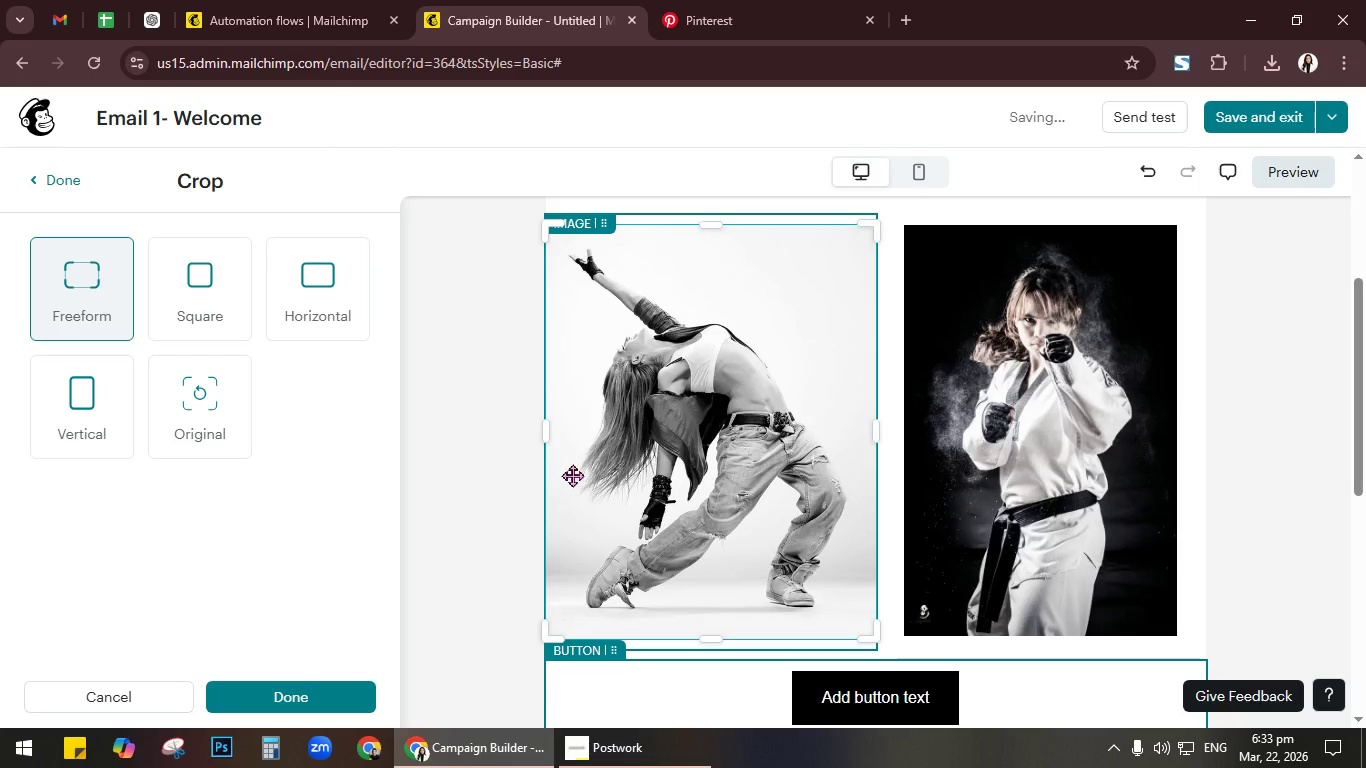 
left_click_drag(start_coordinate=[551, 440], to_coordinate=[568, 444])
 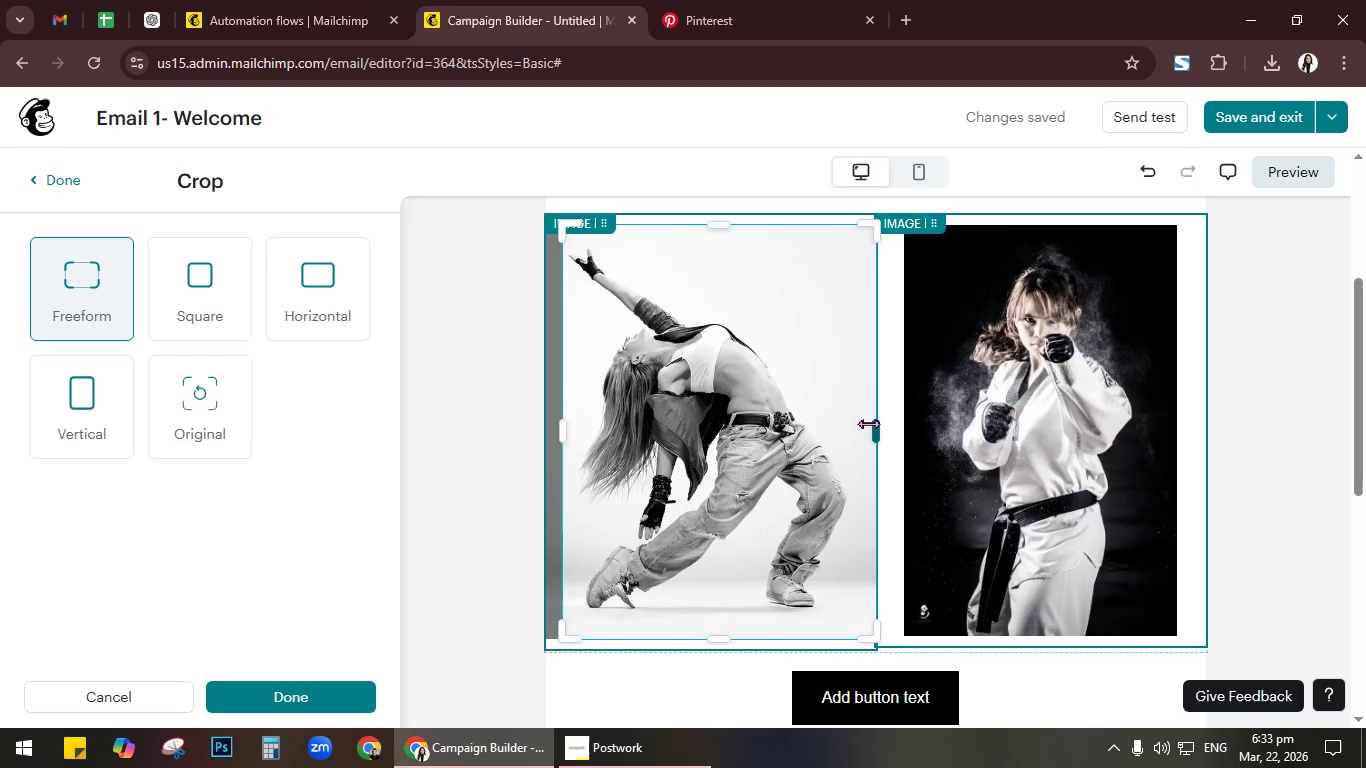 
left_click_drag(start_coordinate=[867, 423], to_coordinate=[849, 422])
 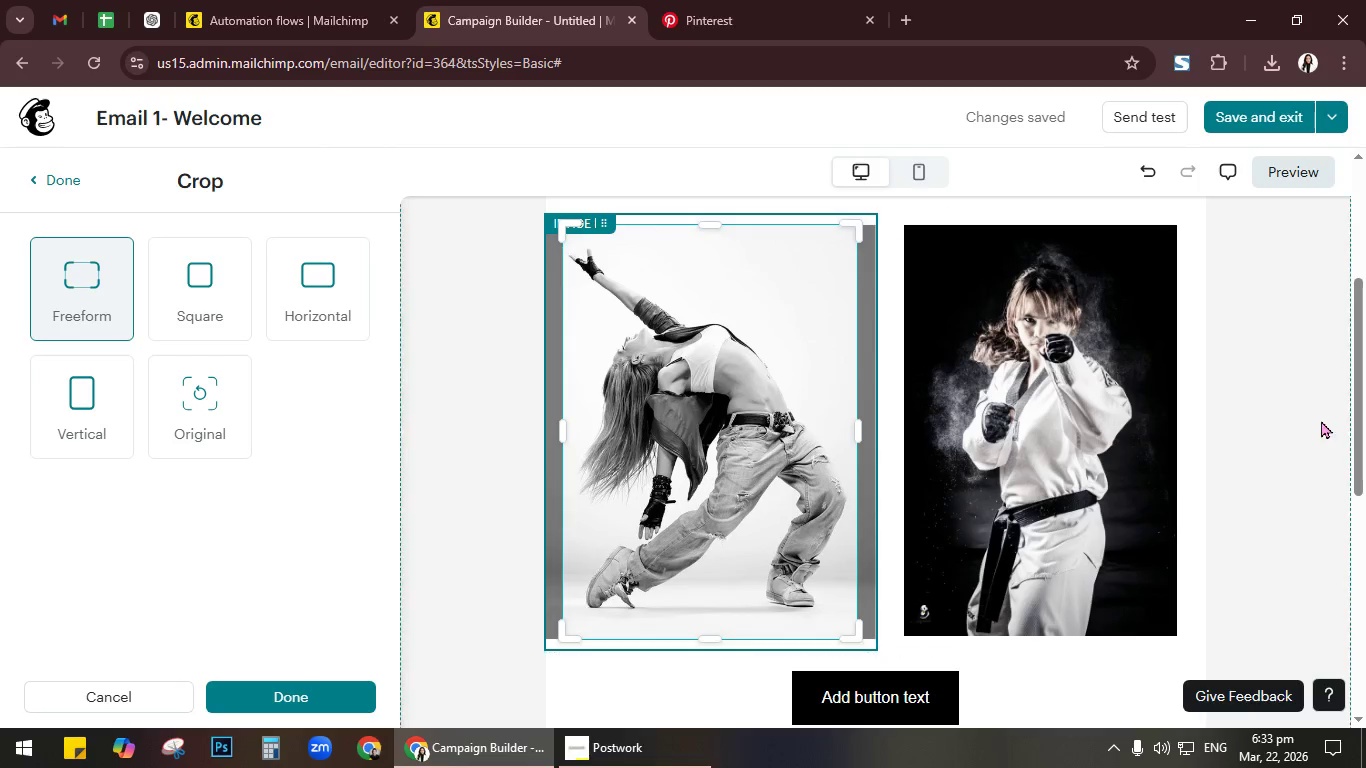 
left_click([1321, 420])
 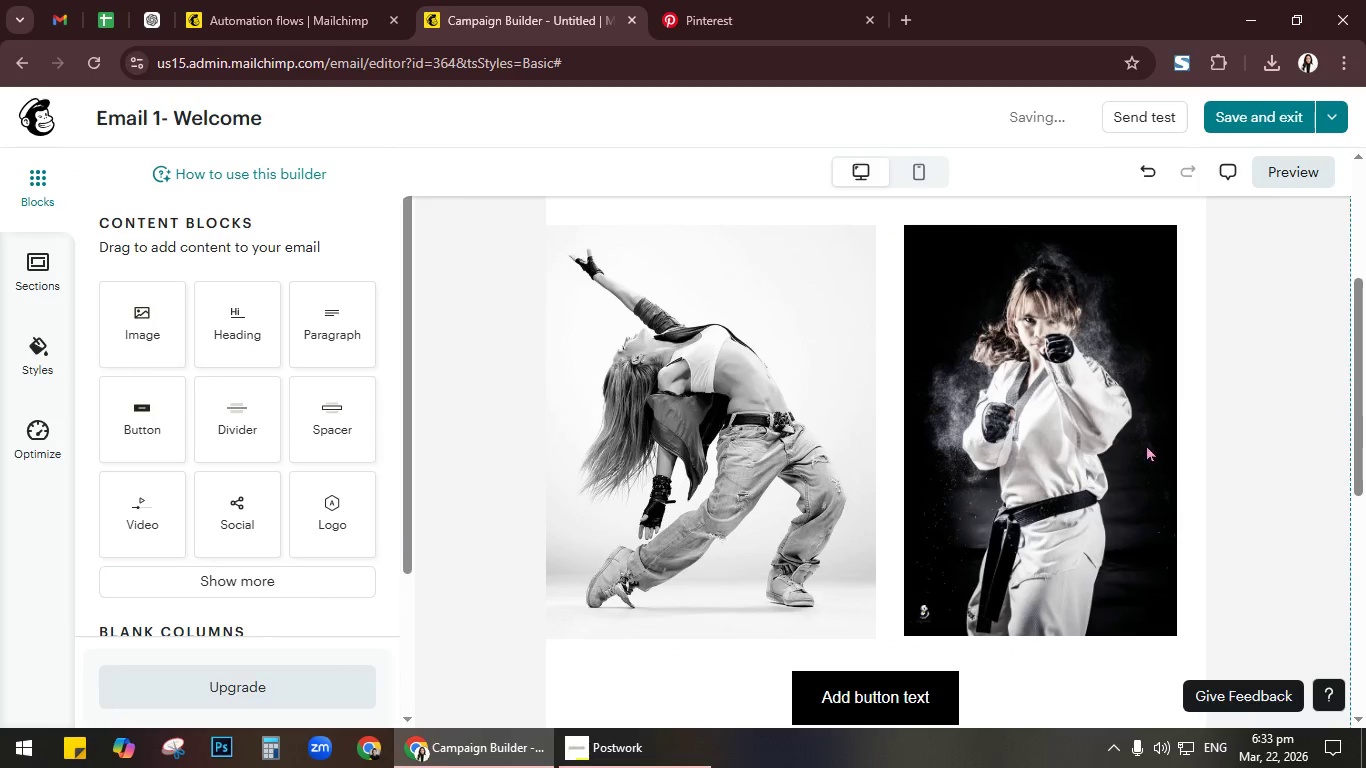 
left_click([699, 450])
 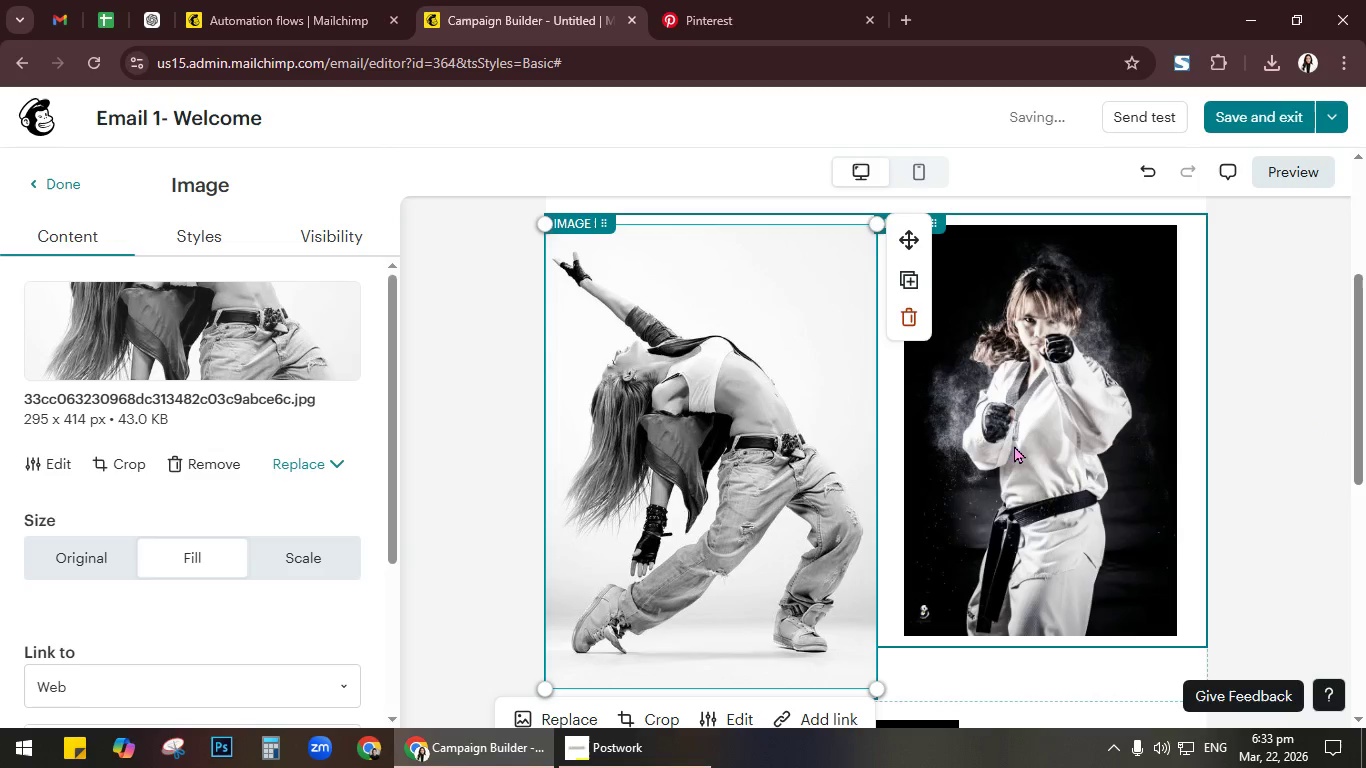 
left_click([1062, 446])
 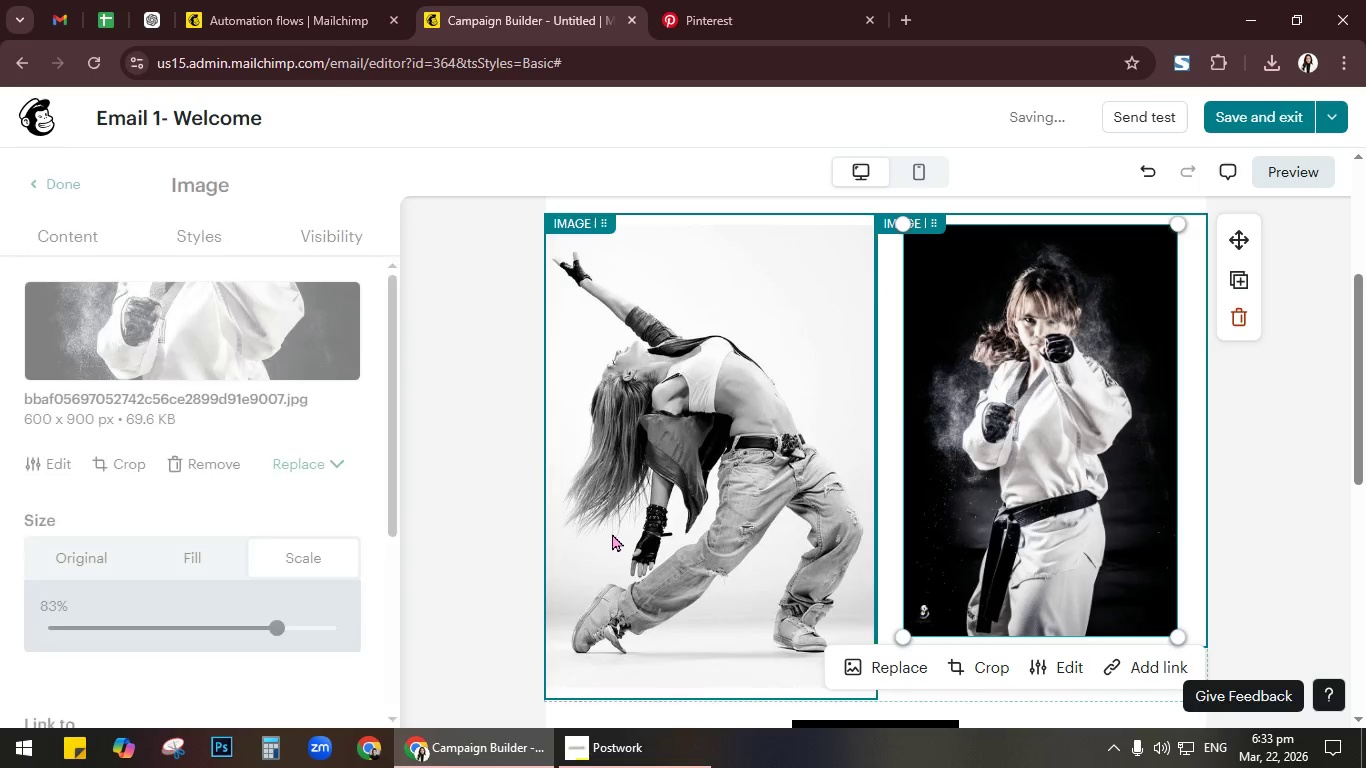 
left_click([612, 532])
 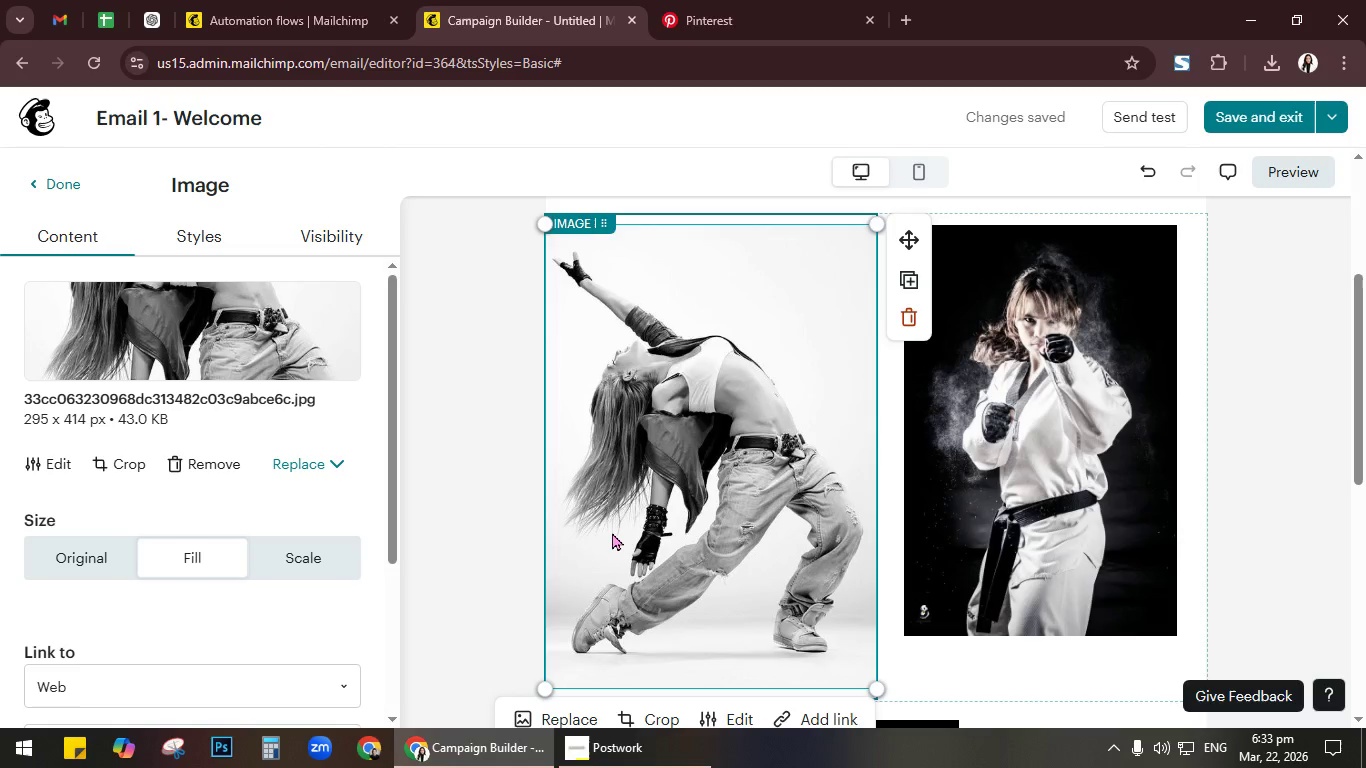 
wait(5.53)
 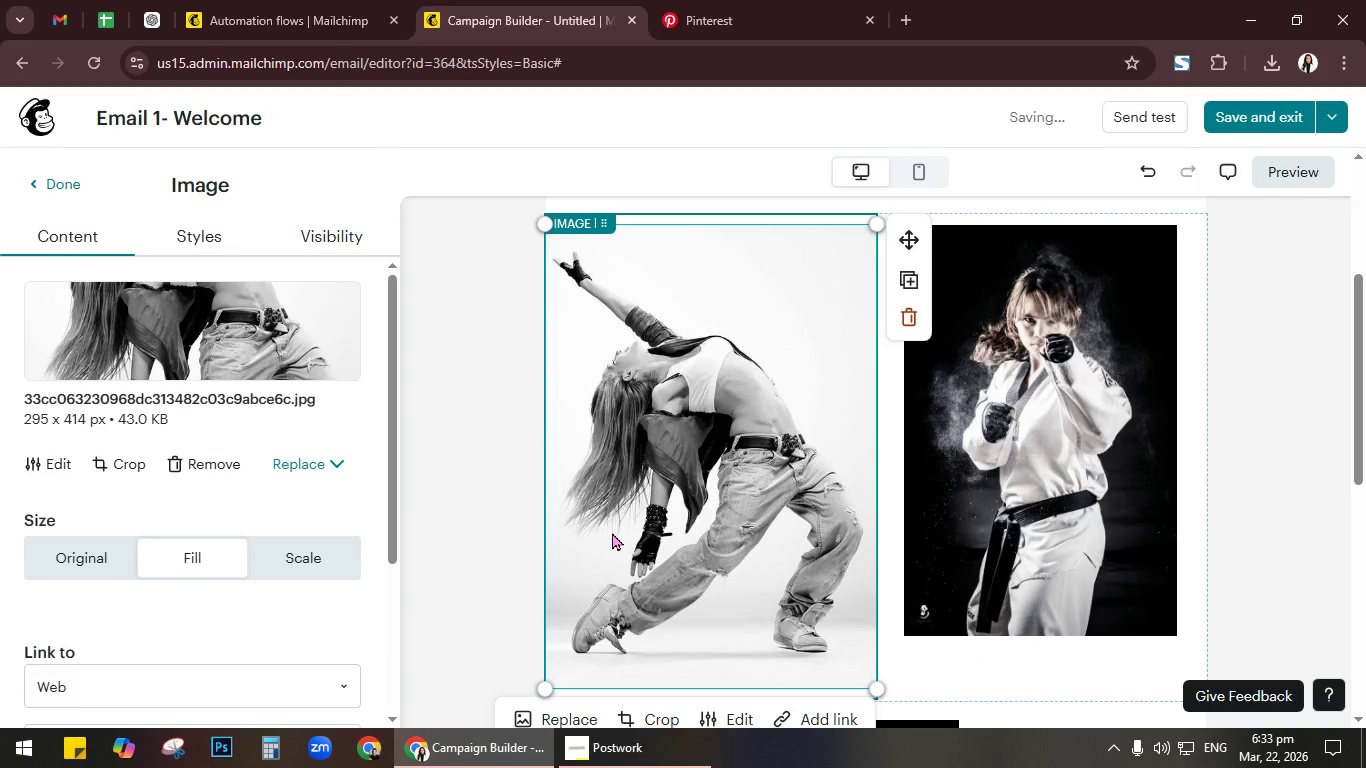 
left_click_drag(start_coordinate=[545, 686], to_coordinate=[603, 662])
 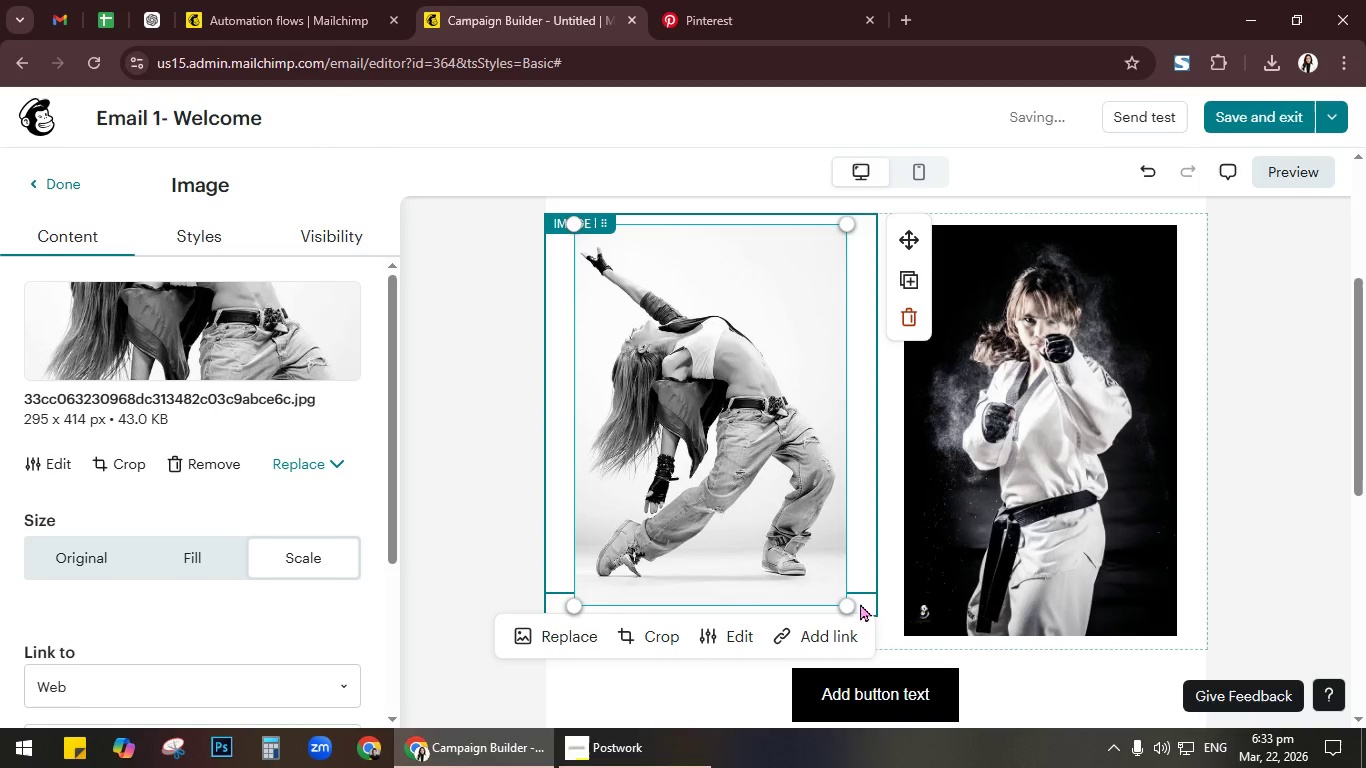 
left_click_drag(start_coordinate=[853, 602], to_coordinate=[880, 605])
 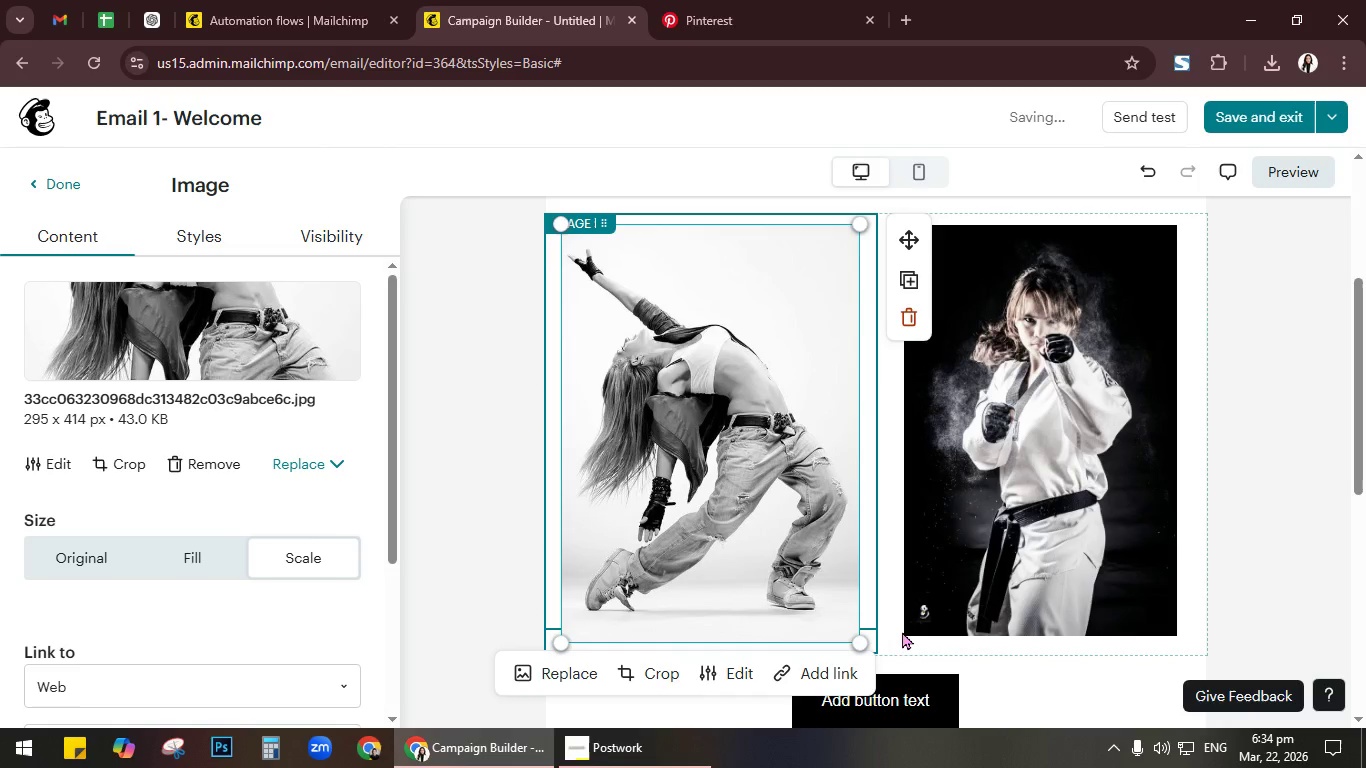 
left_click_drag(start_coordinate=[860, 647], to_coordinate=[855, 637])
 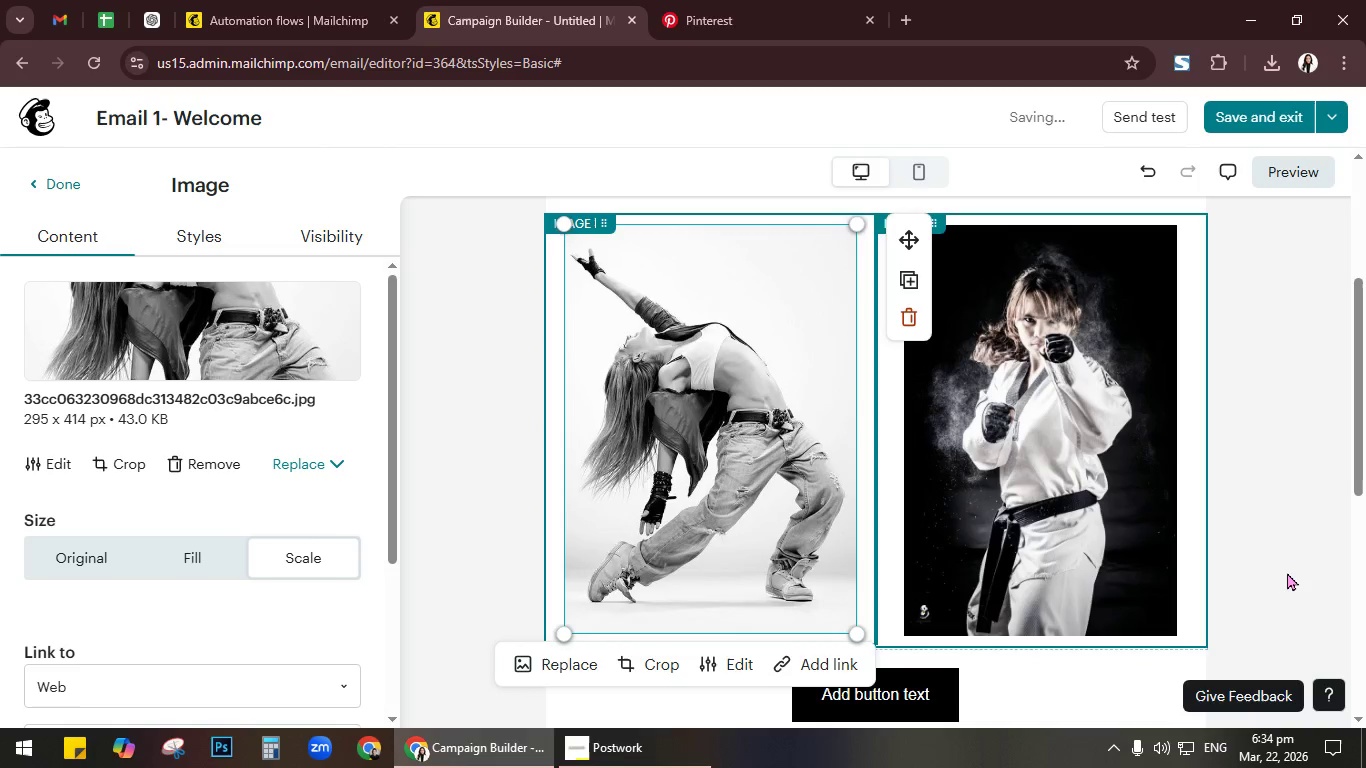 
left_click([1292, 567])
 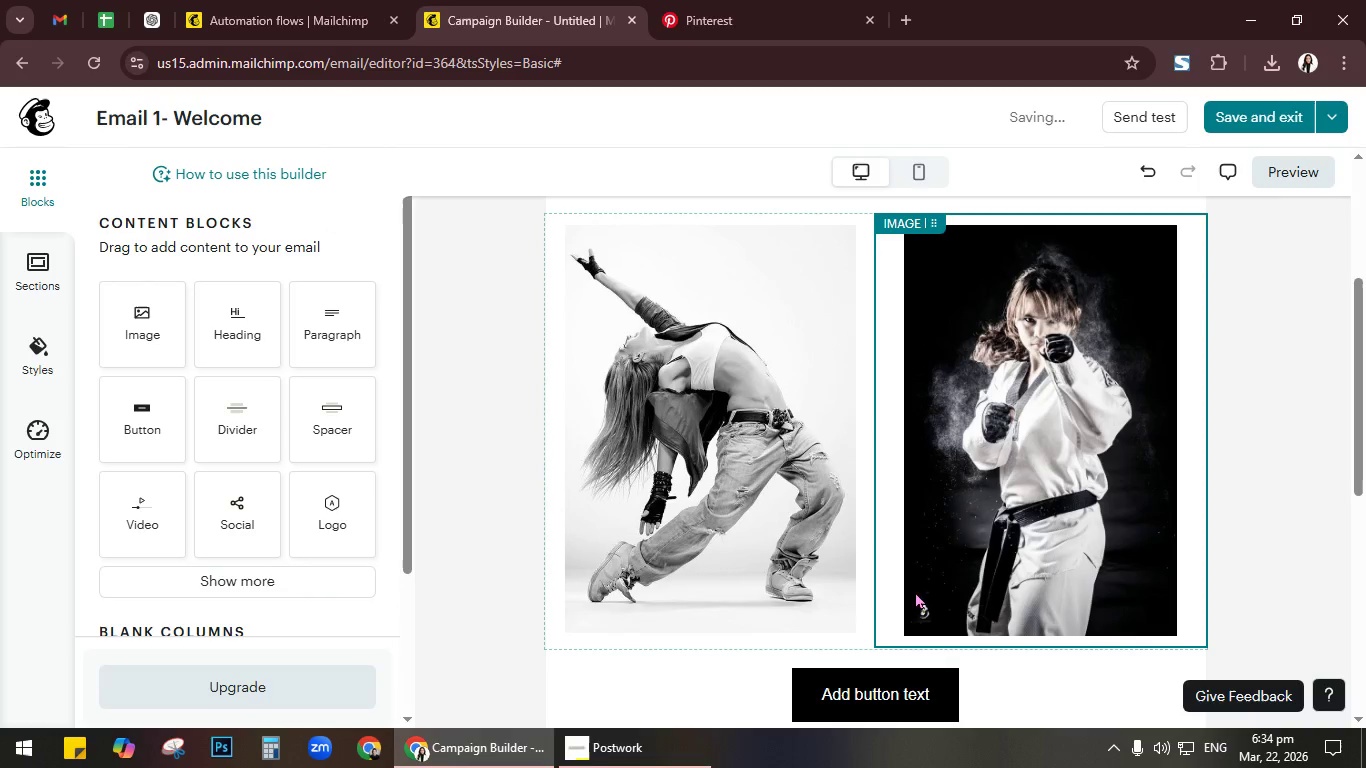 
left_click([824, 583])
 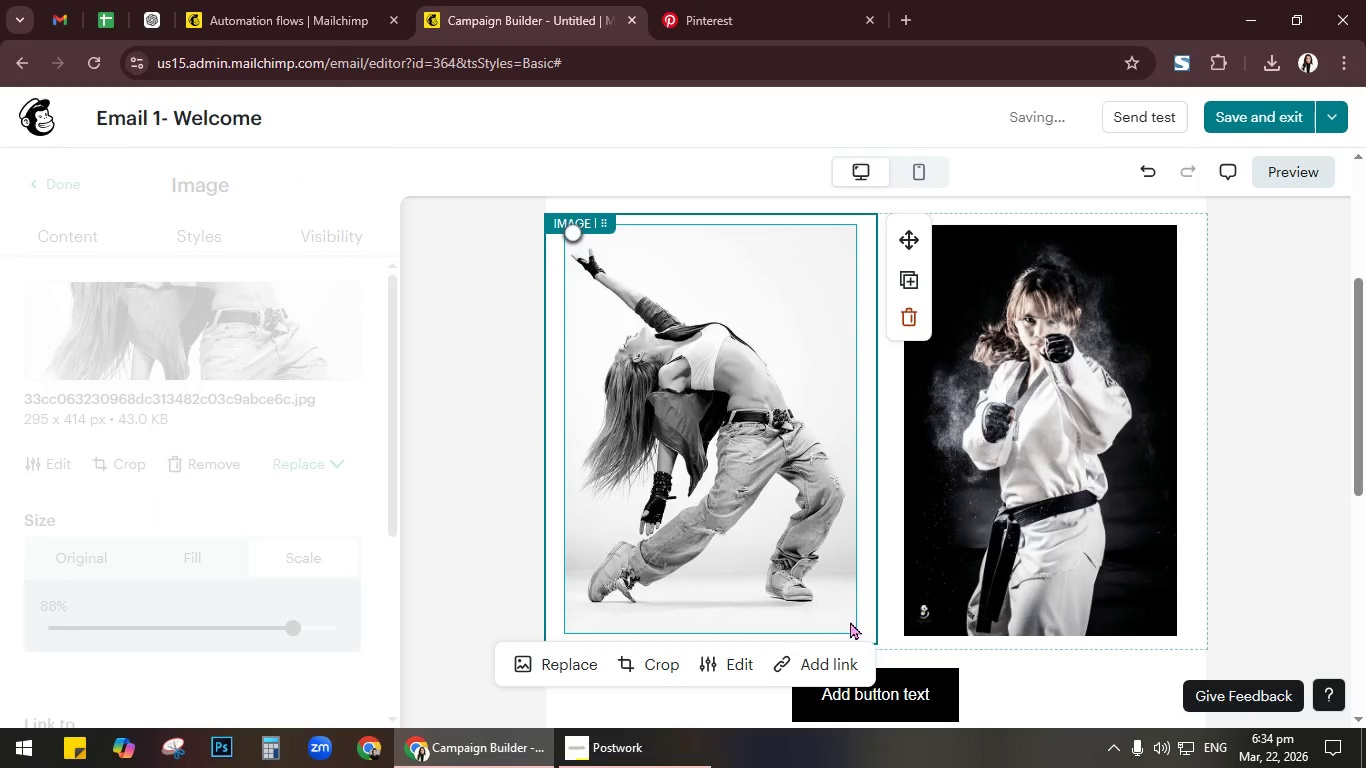 
left_click([845, 615])
 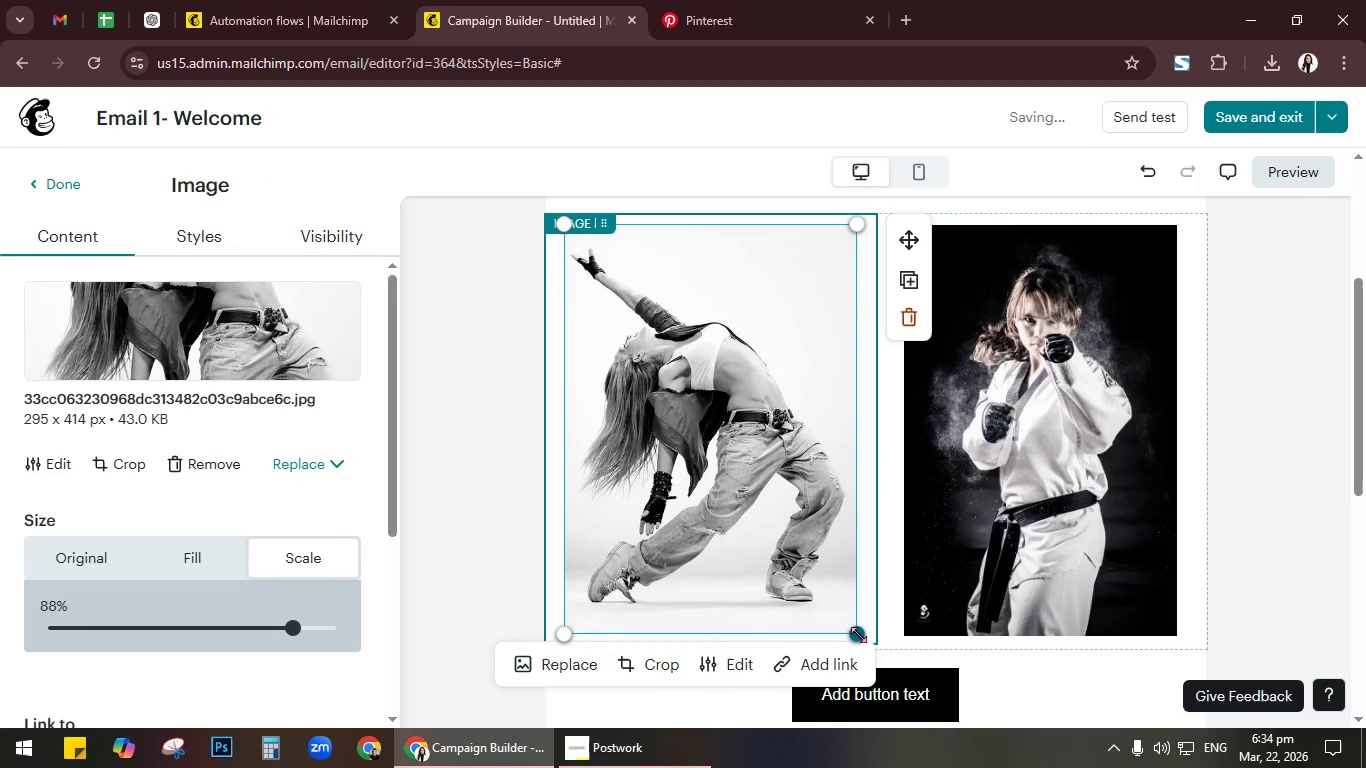 
left_click_drag(start_coordinate=[860, 635], to_coordinate=[861, 628])
 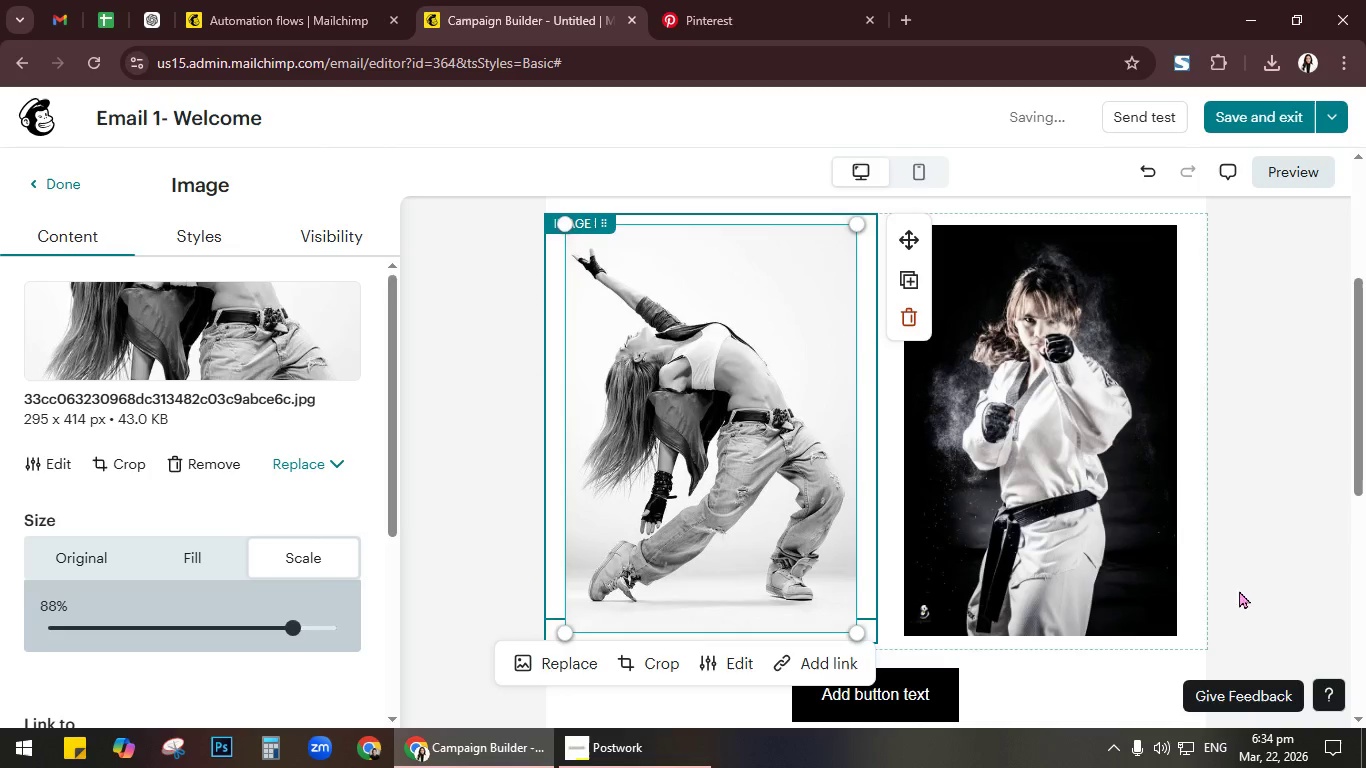 
left_click([1272, 596])
 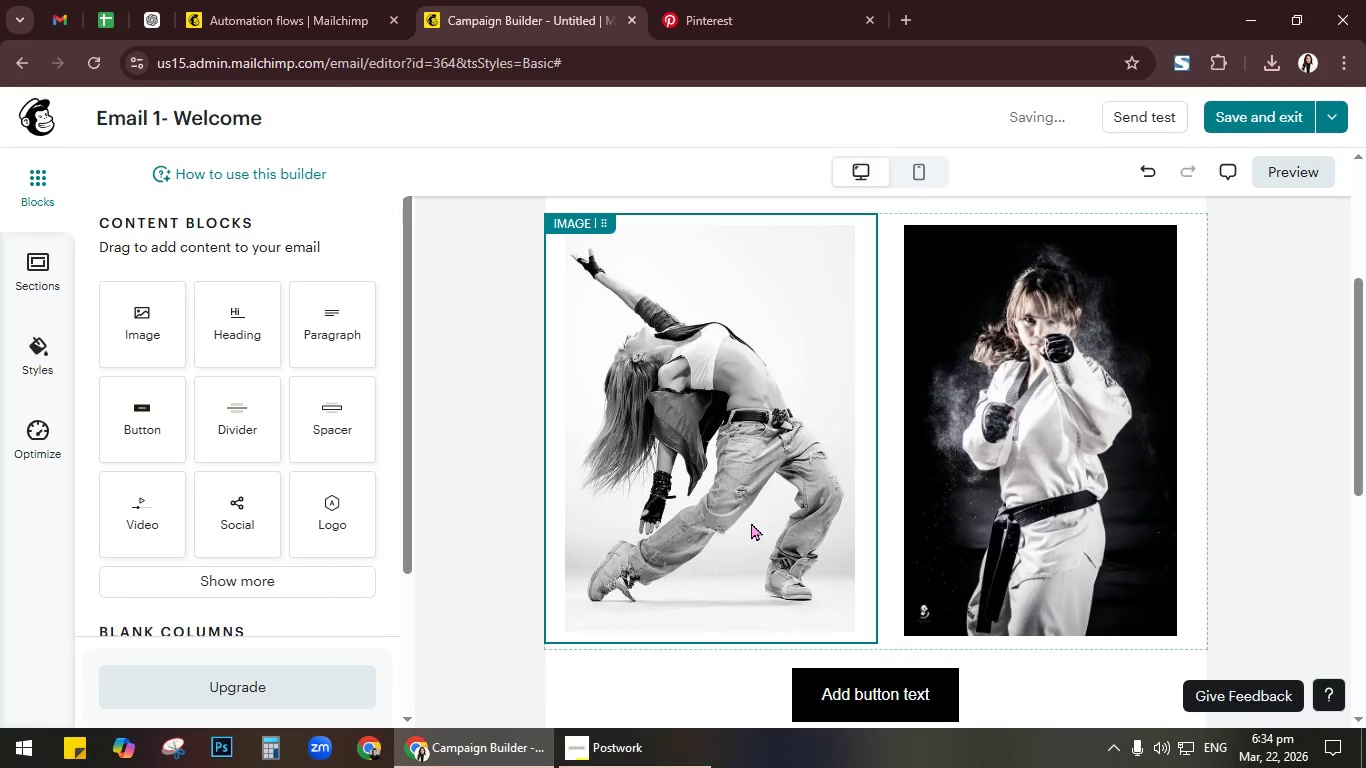 
left_click([751, 522])
 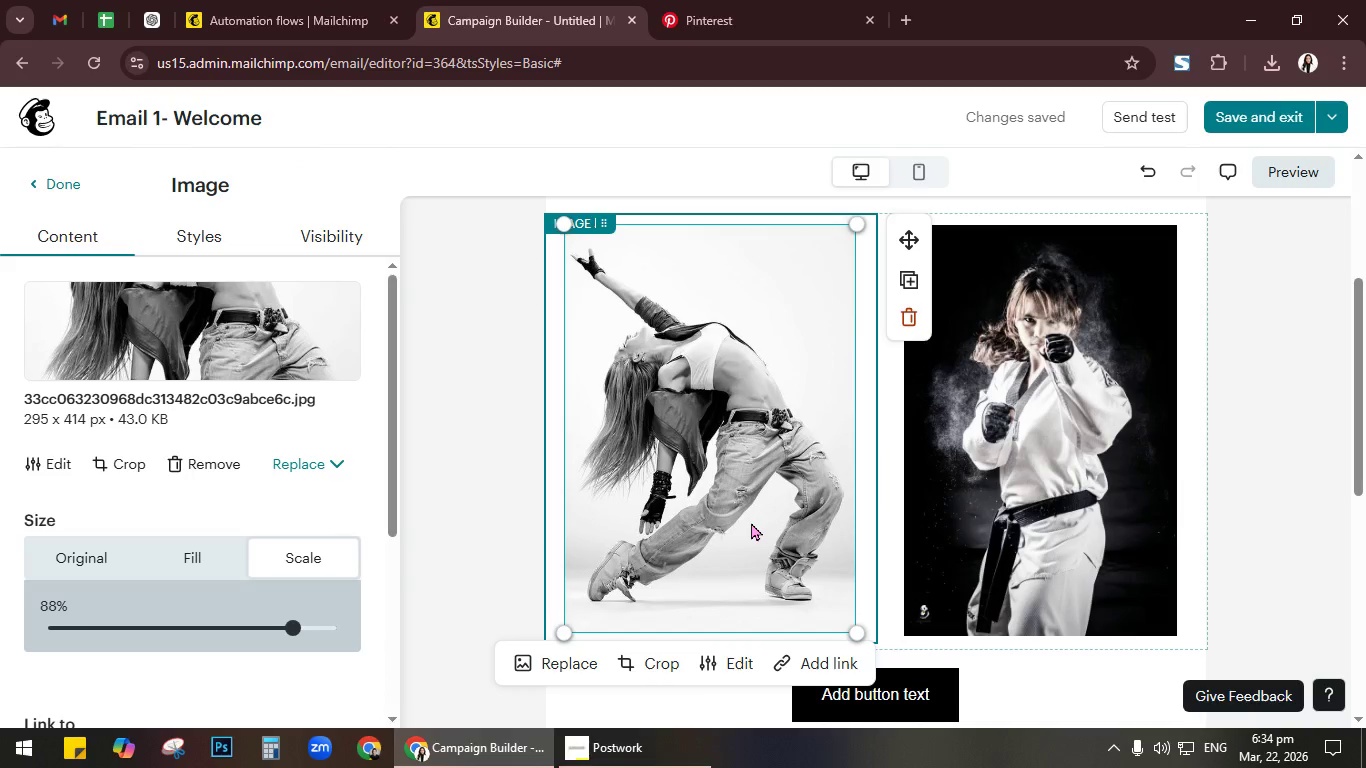 
wait(14.91)
 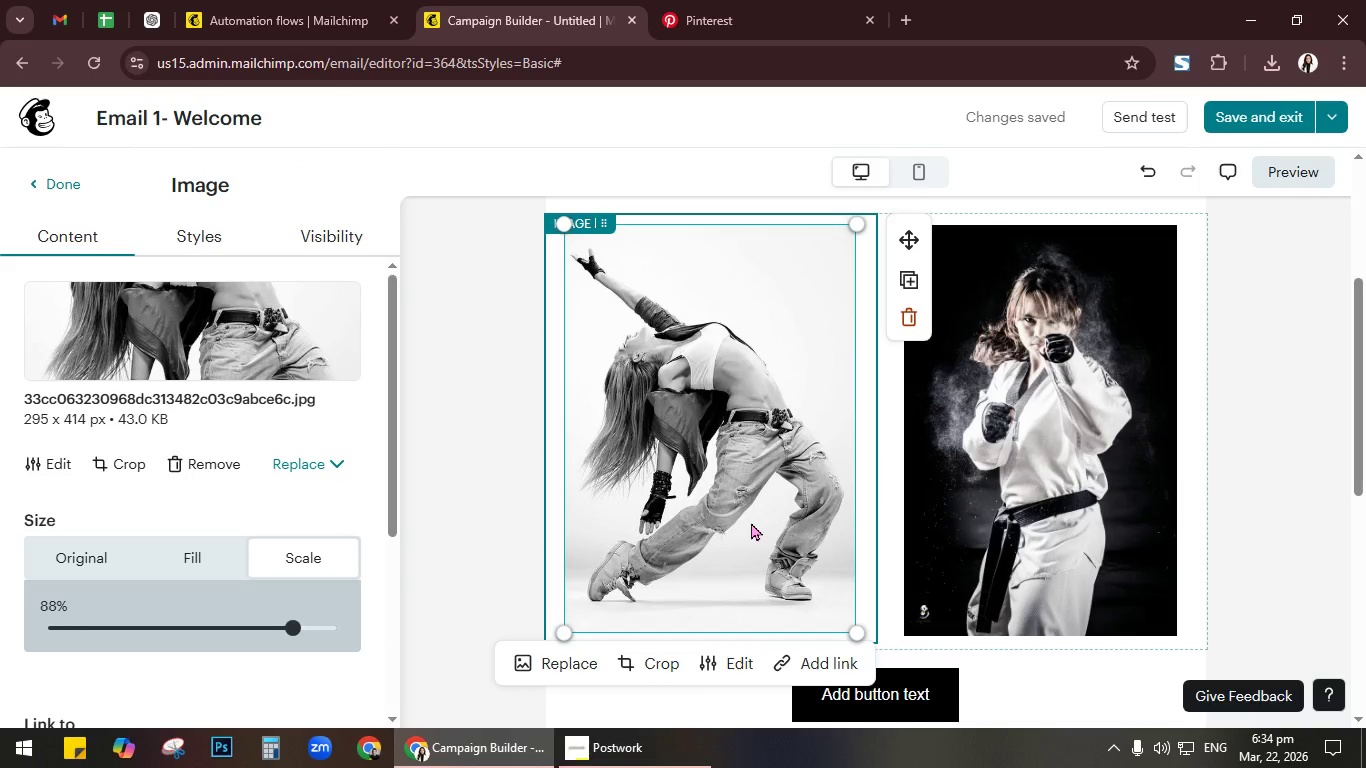 
left_click_drag(start_coordinate=[298, 629], to_coordinate=[295, 637])
 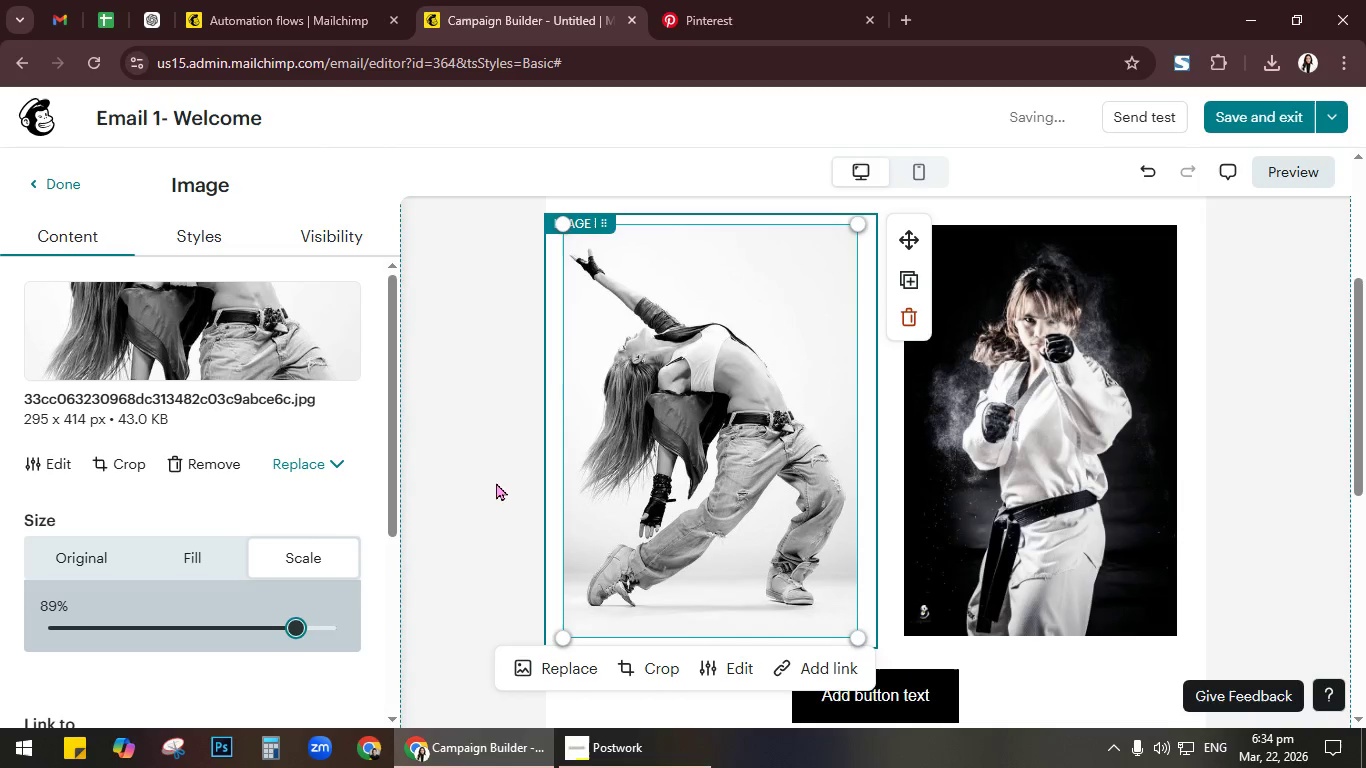 
left_click([496, 482])
 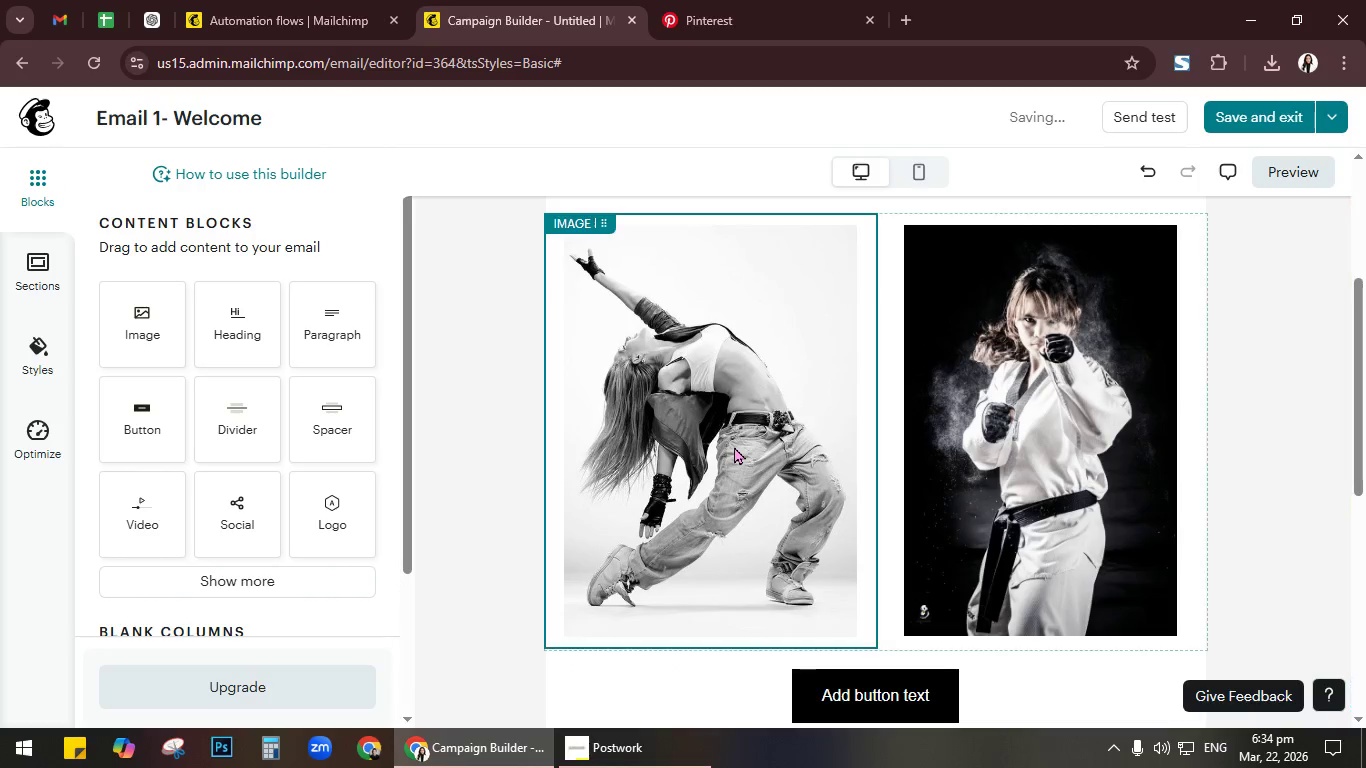 
left_click([1283, 455])
 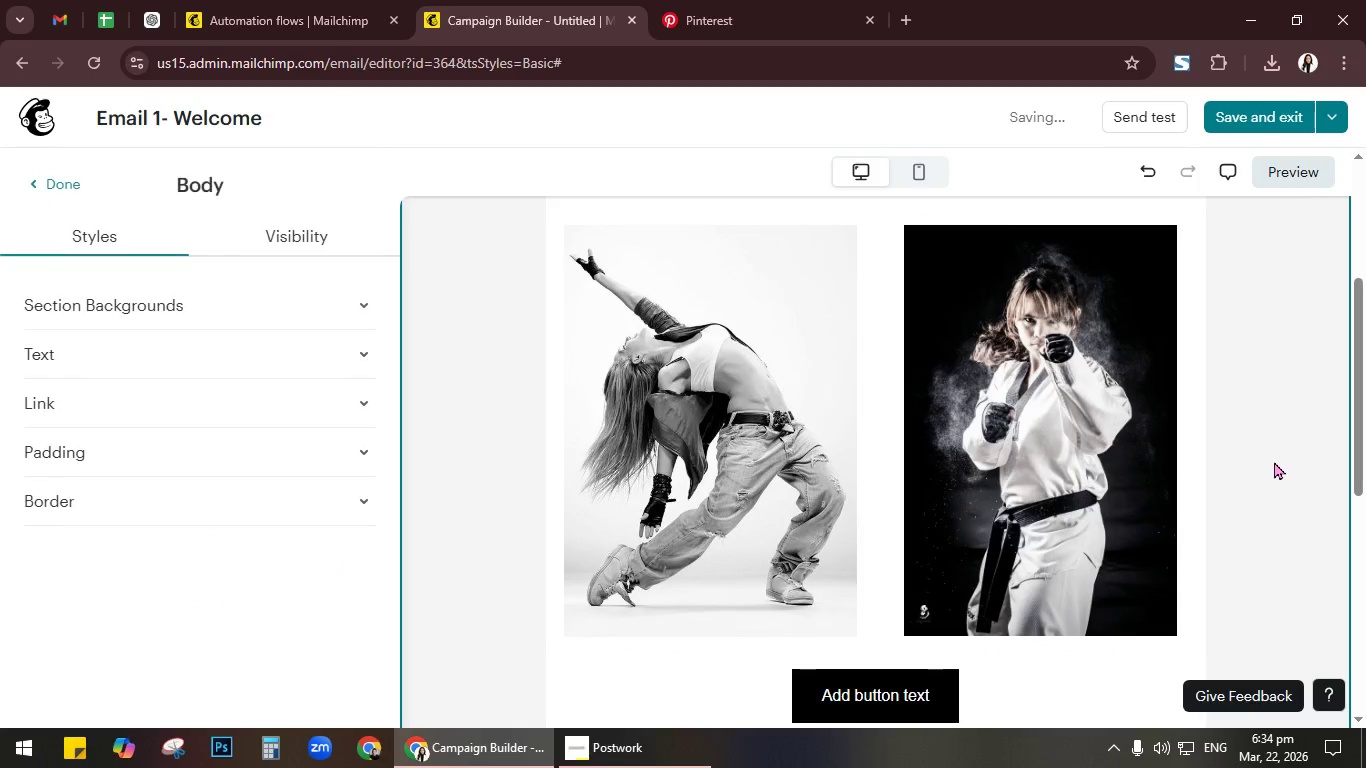 
scroll: coordinate [1274, 461], scroll_direction: up, amount: 2.0
 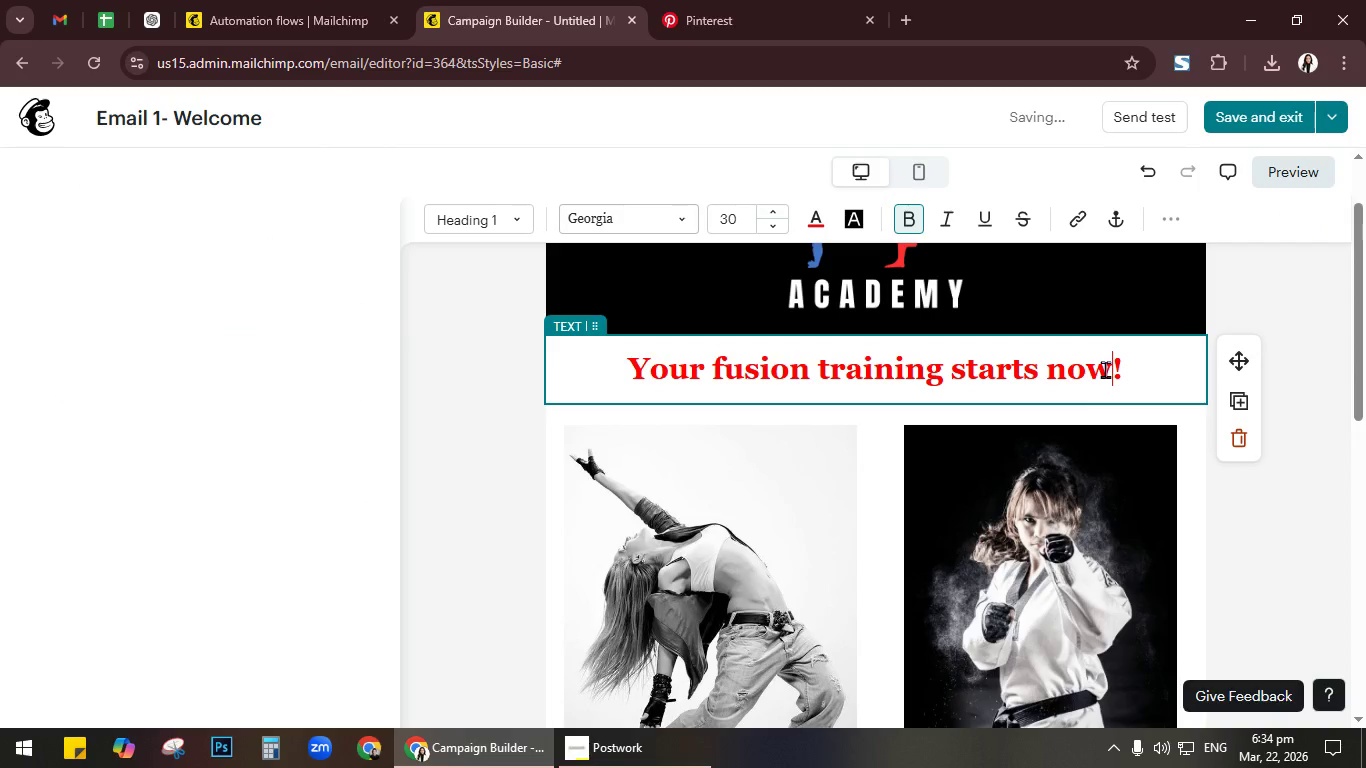 
key(Control+ControlLeft)
 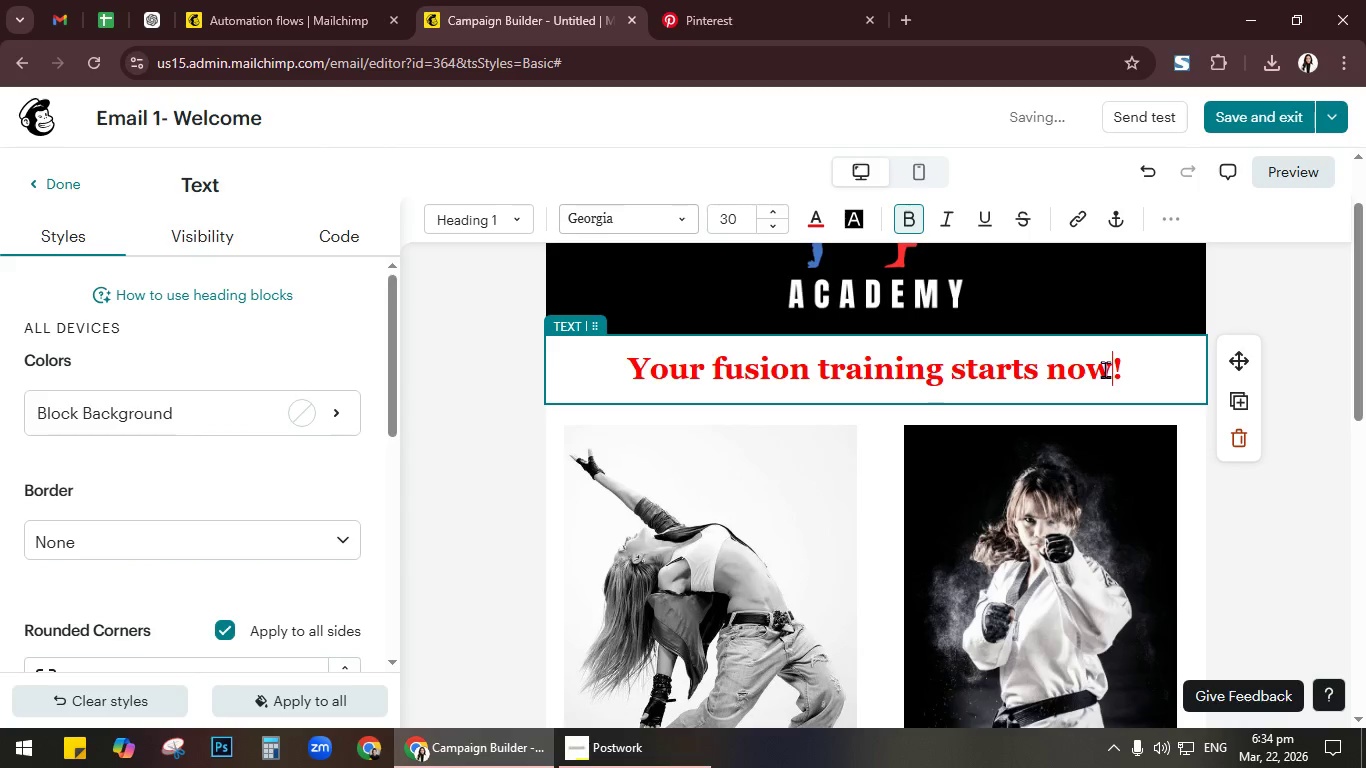 
key(Control+A)
 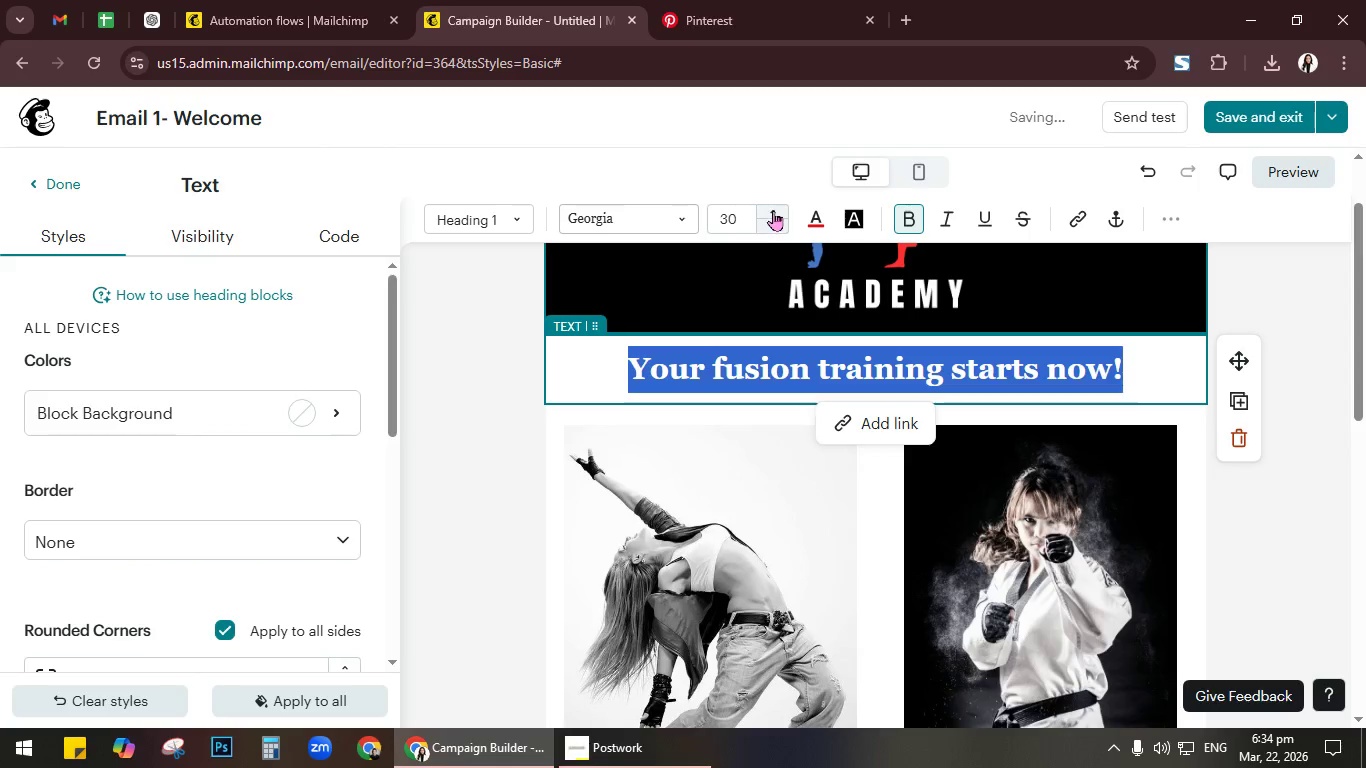 
double_click([773, 209])
 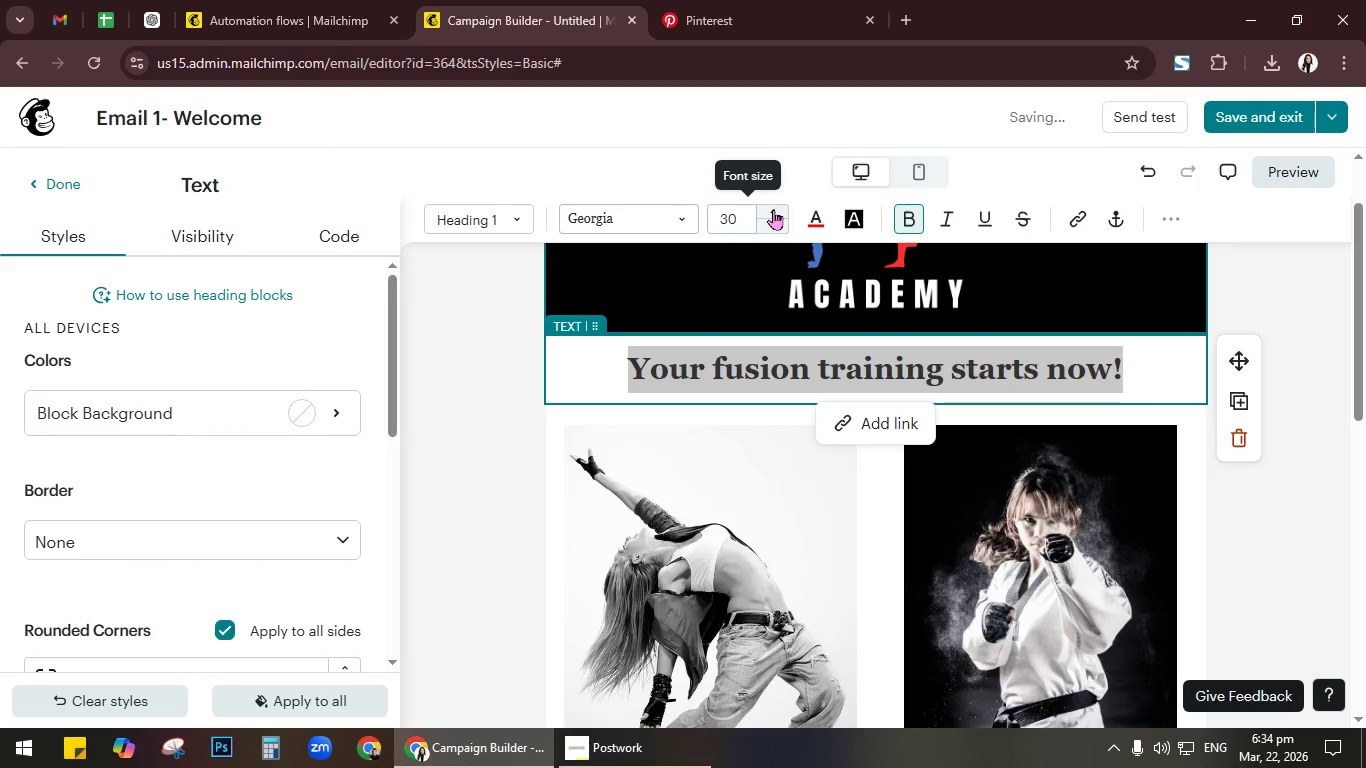 
triple_click([773, 209])
 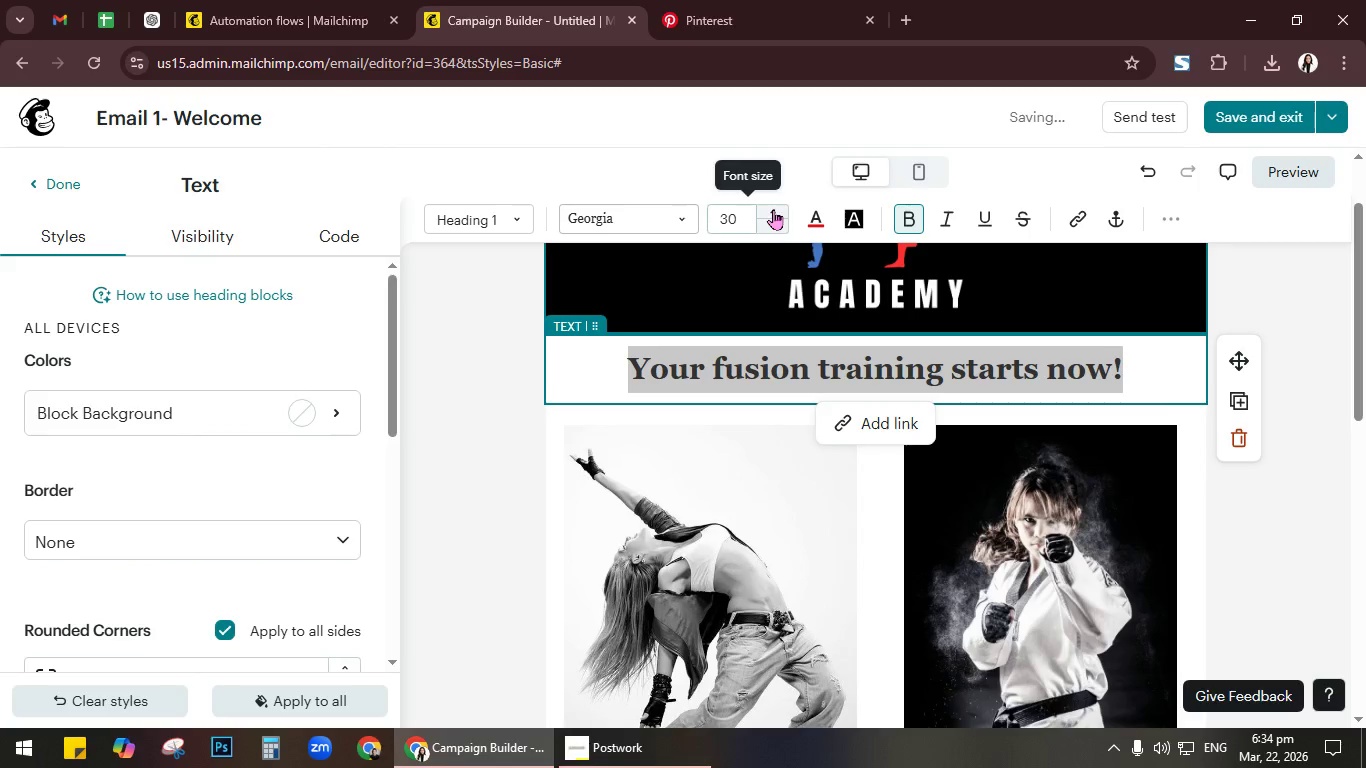 
triple_click([773, 209])
 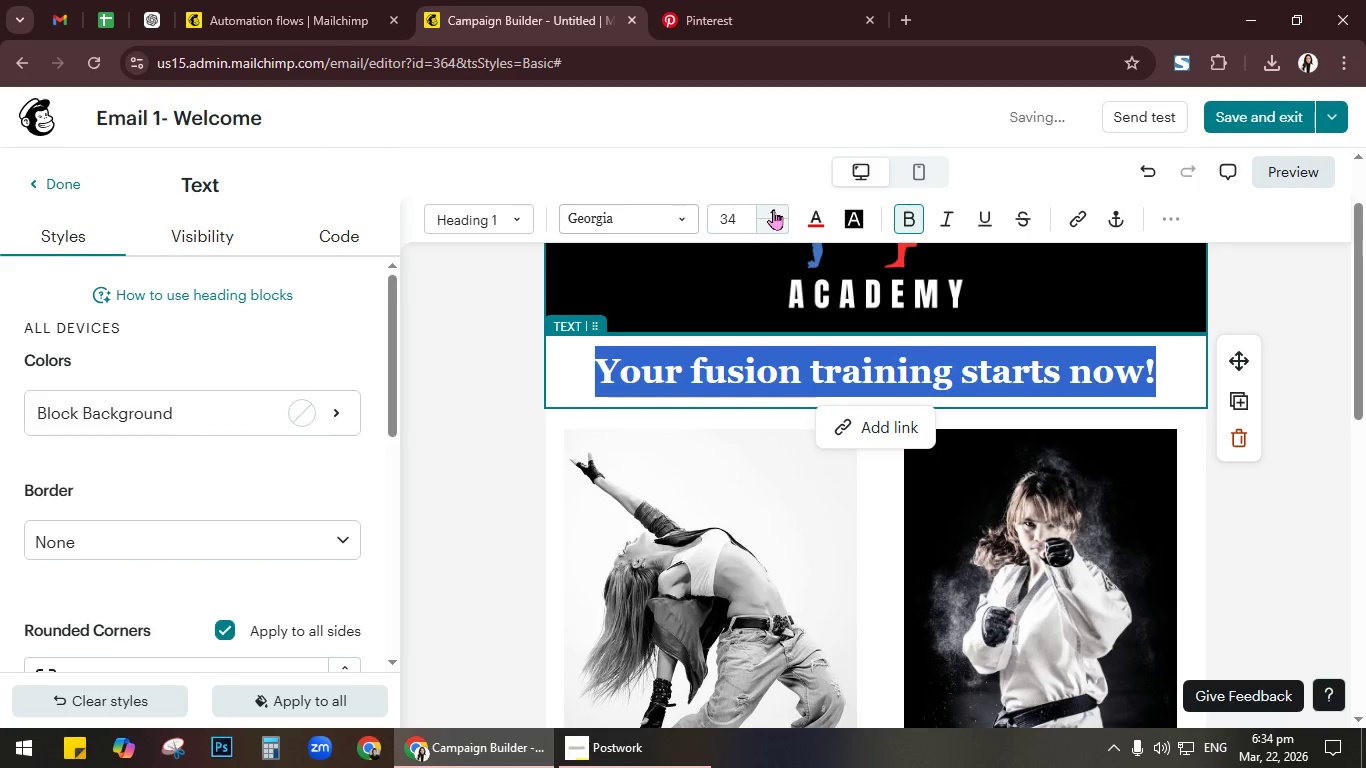 
left_click([773, 209])
 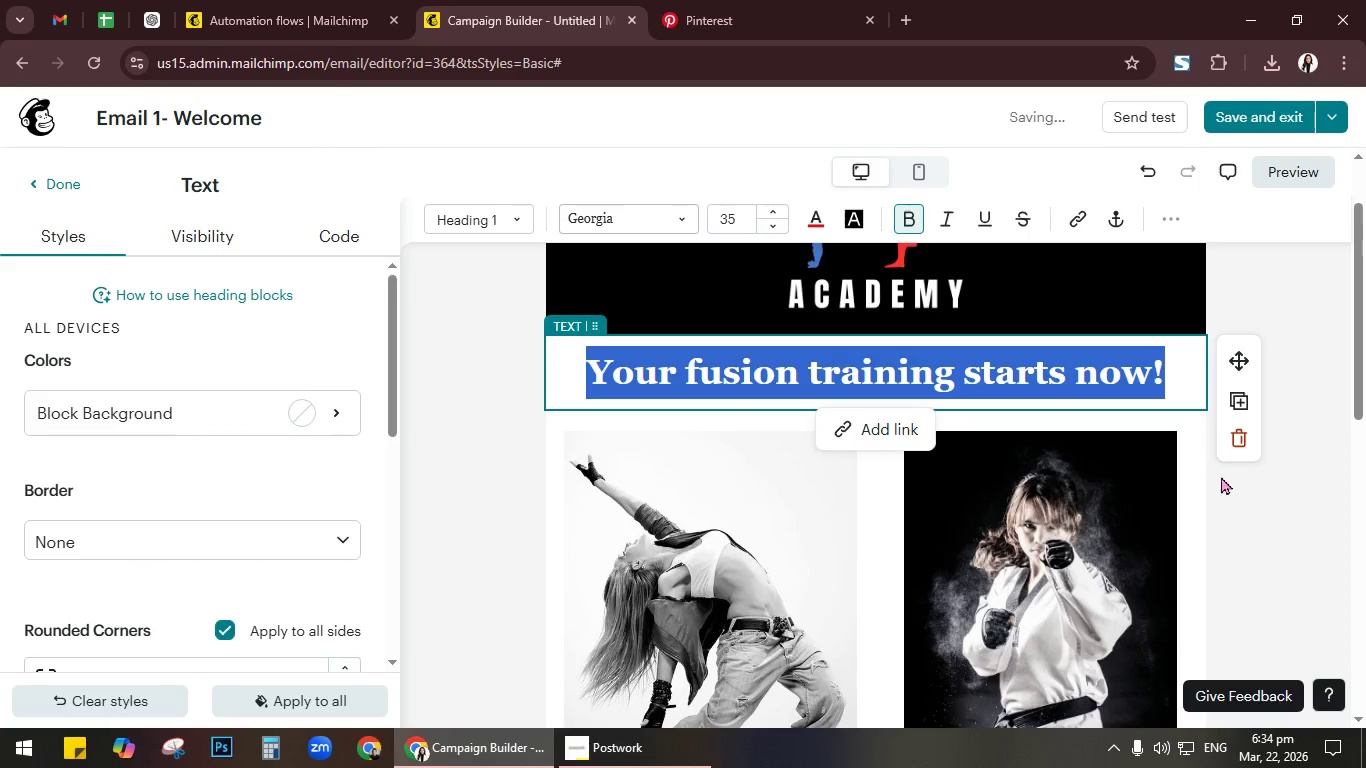 
left_click([1241, 517])
 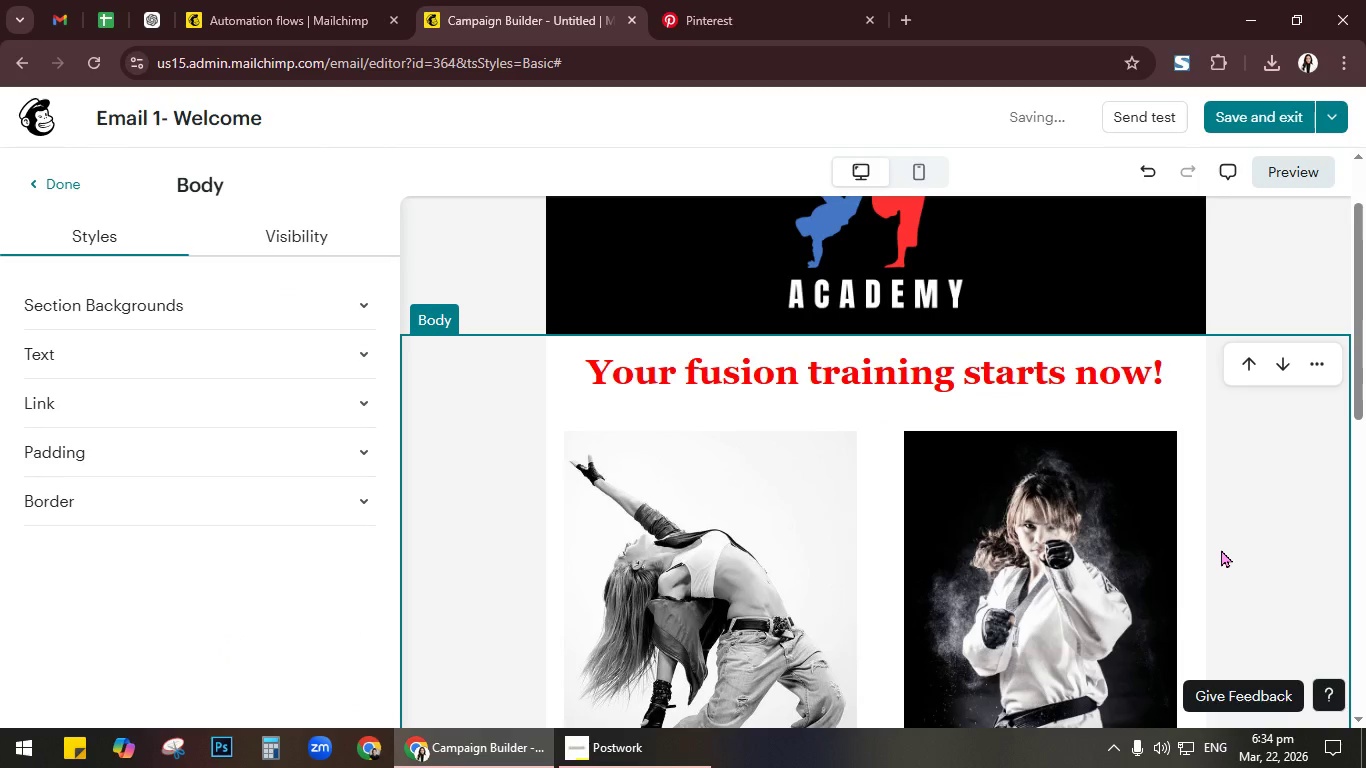 
left_click([1247, 521])
 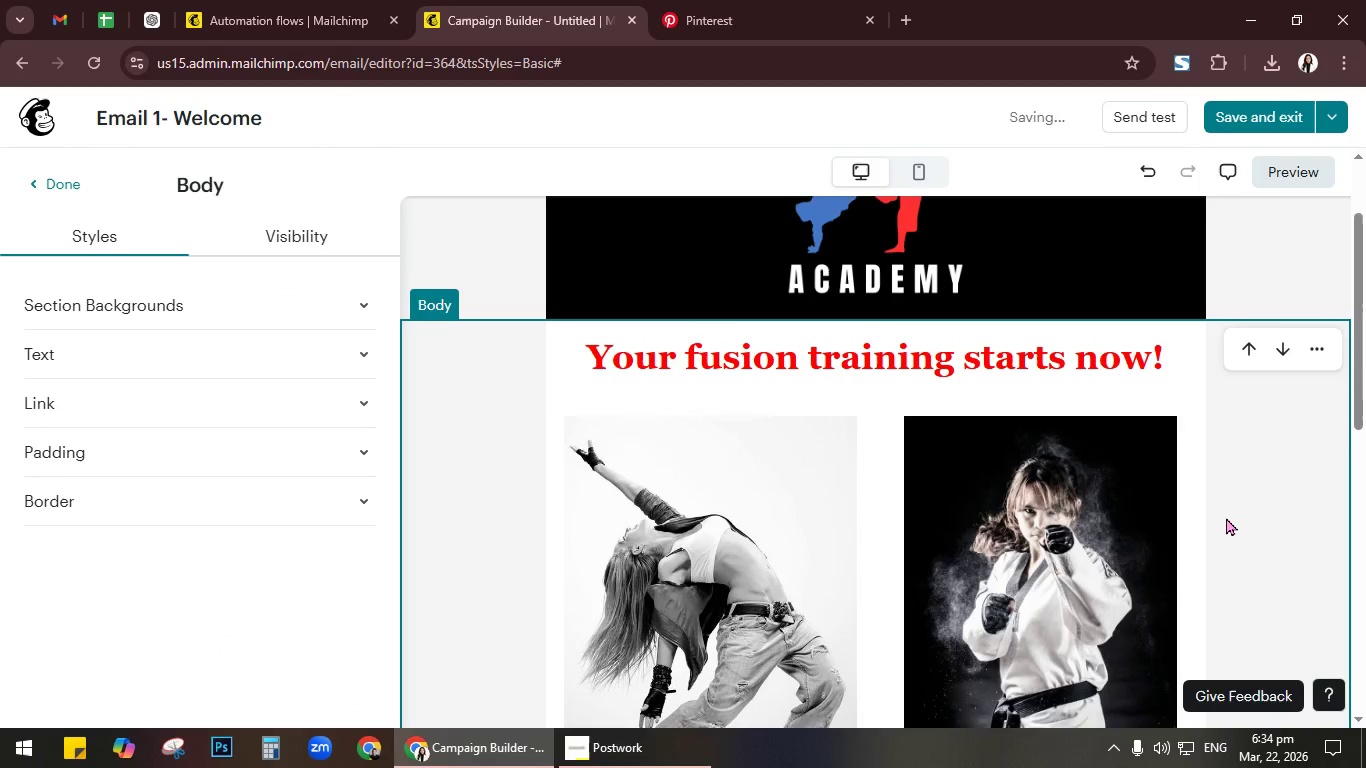 
scroll: coordinate [1223, 516], scroll_direction: down, amount: 5.0
 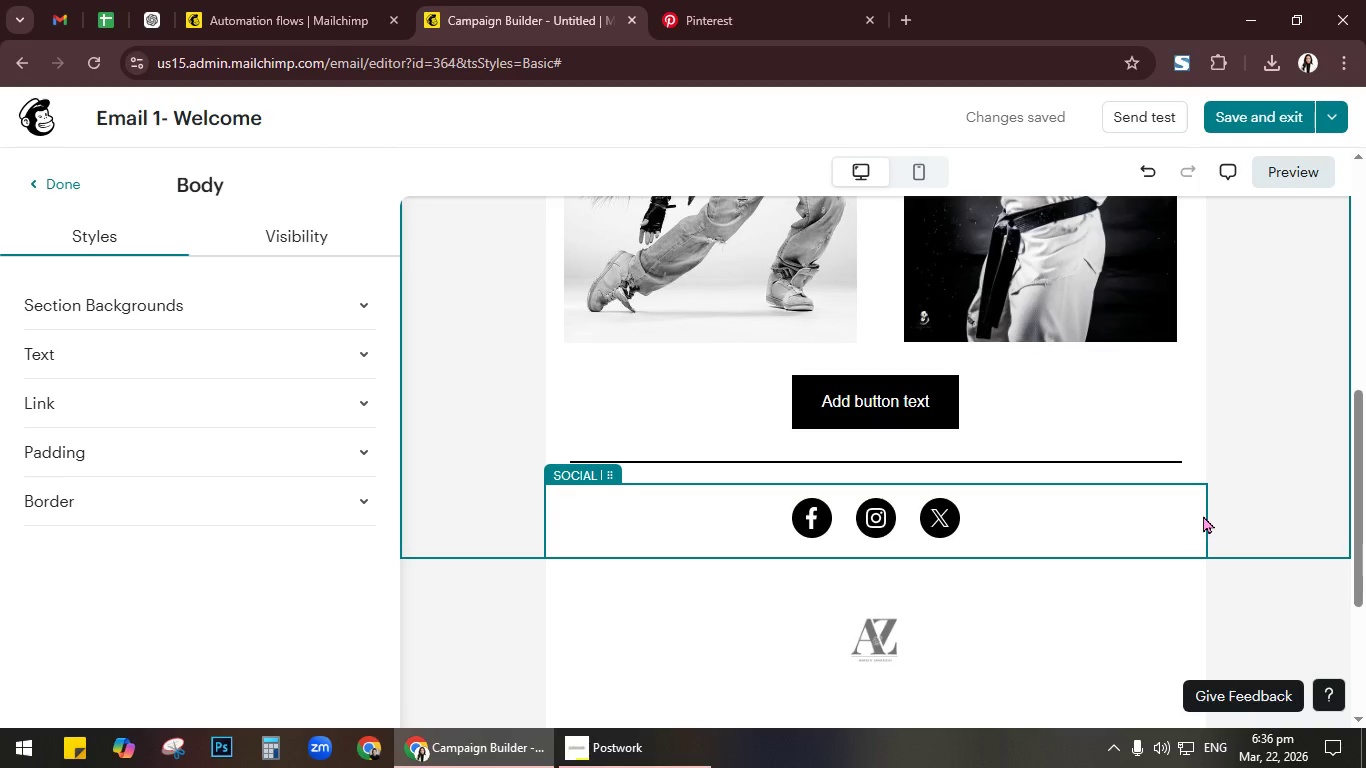 
wait(78.07)
 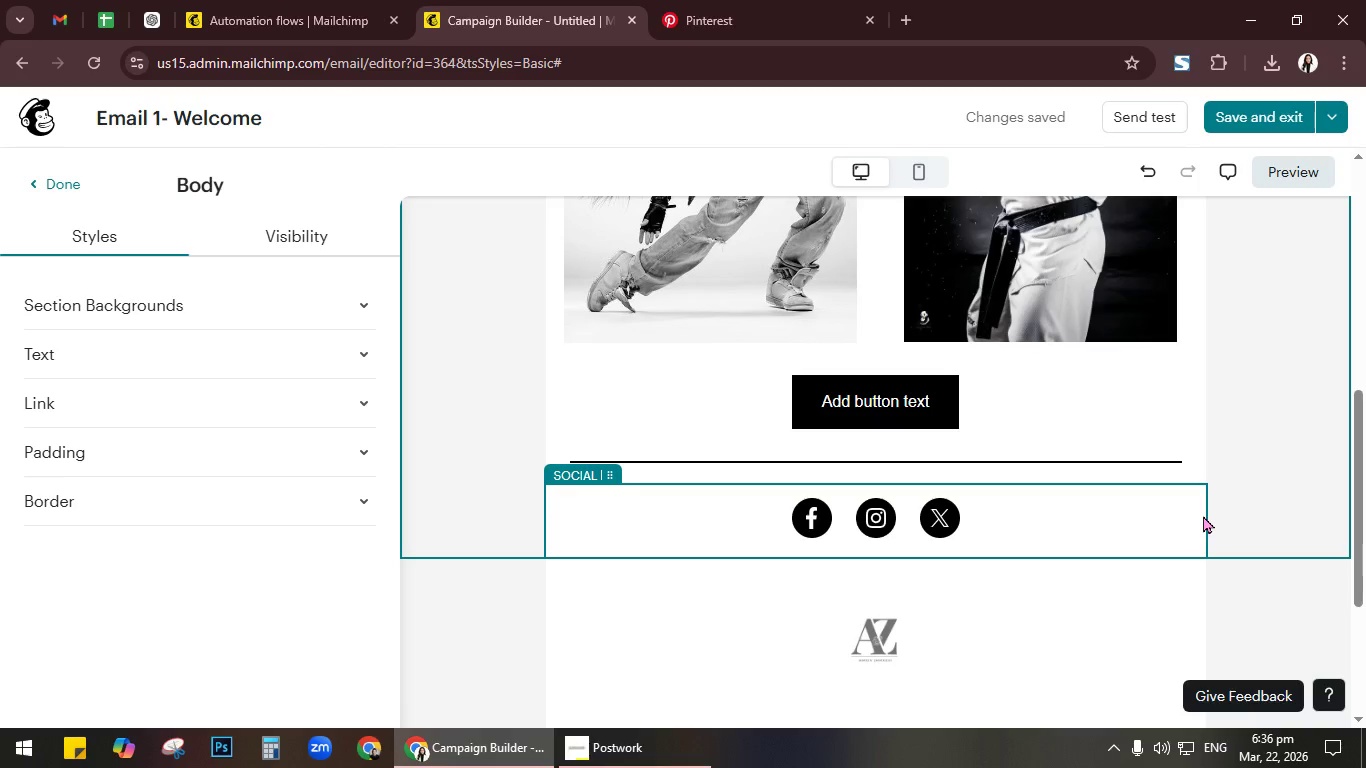 
left_click([1319, 452])
 